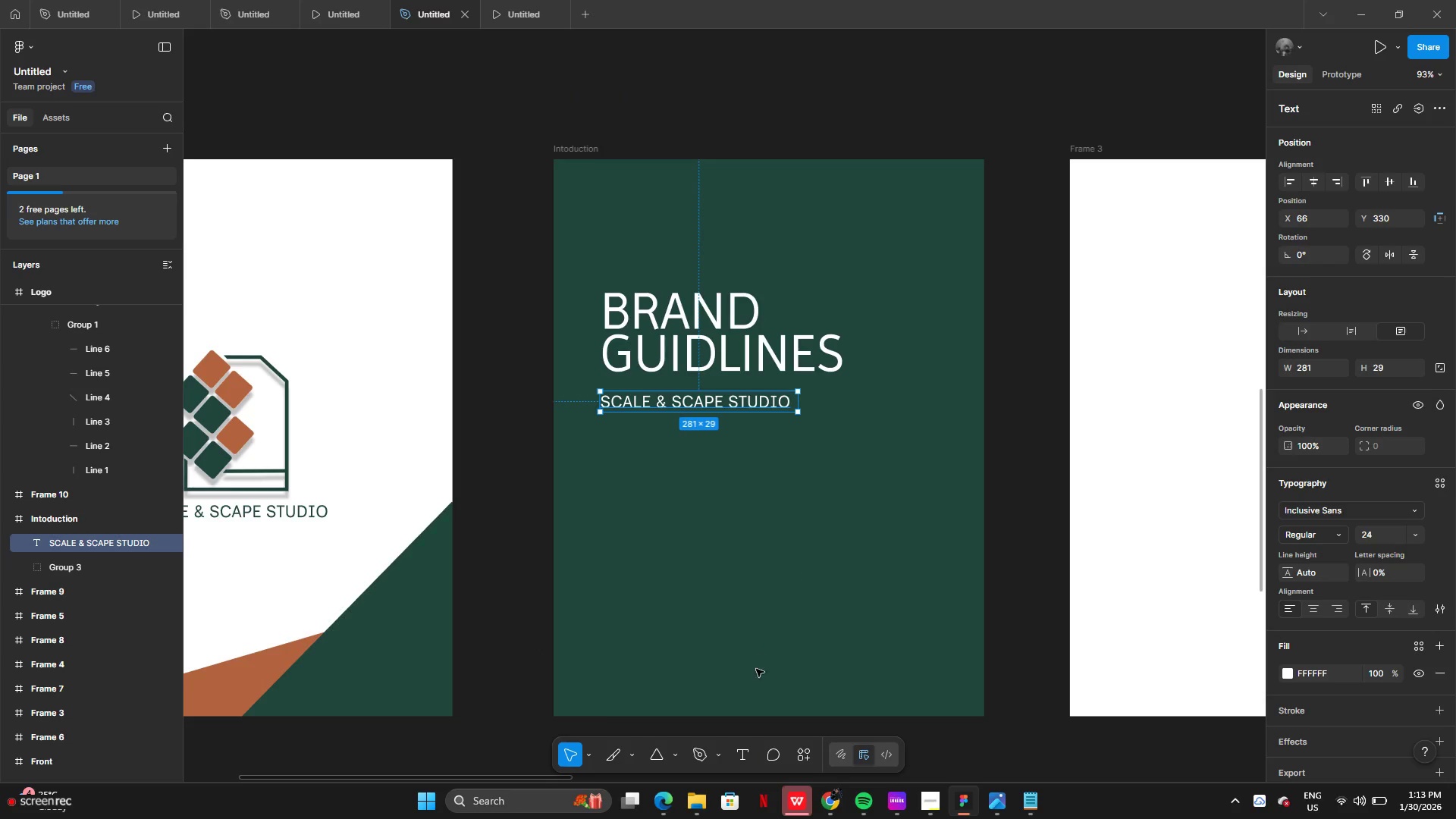 
left_click([674, 756])
 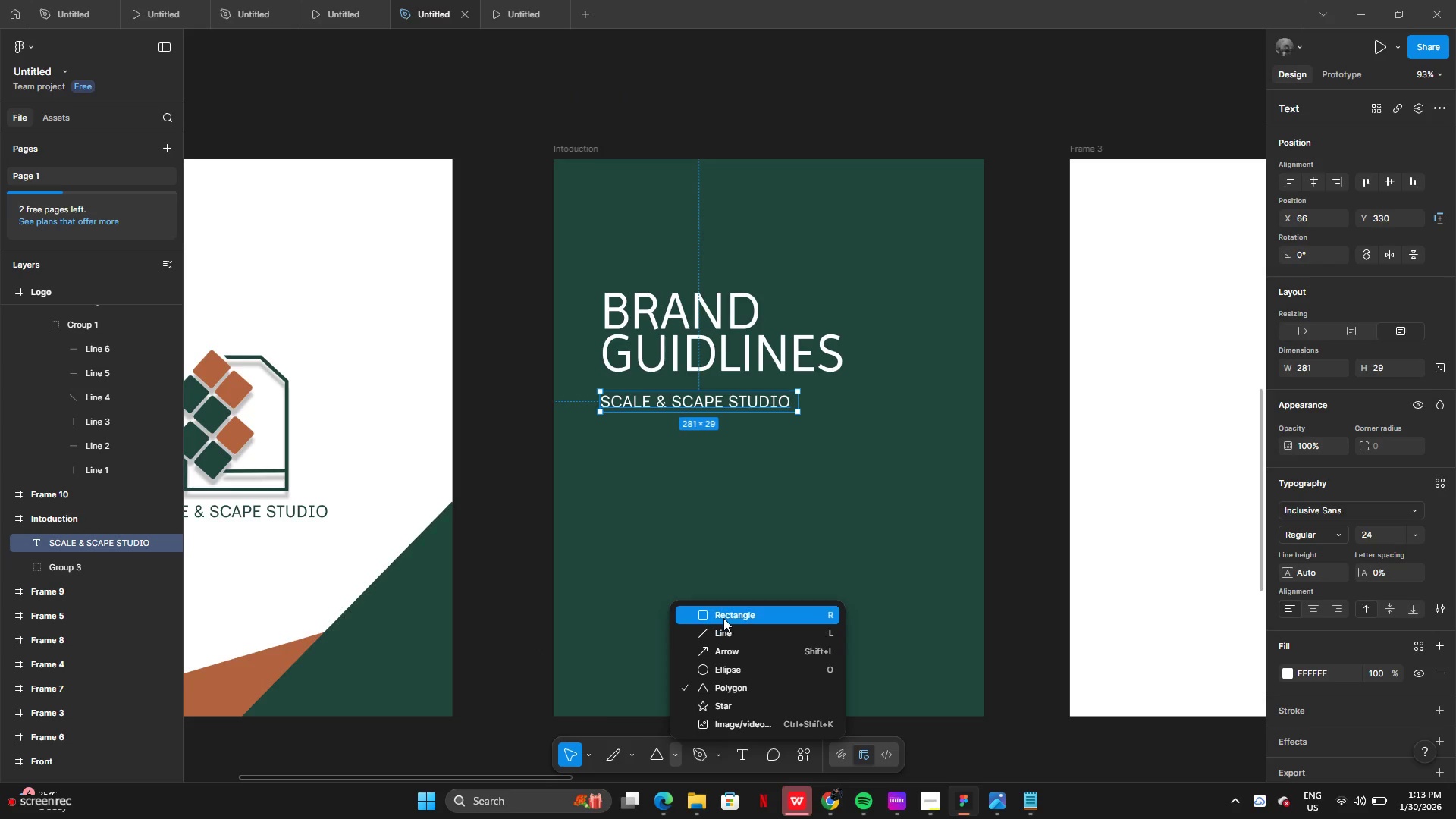 
left_click([723, 618])
 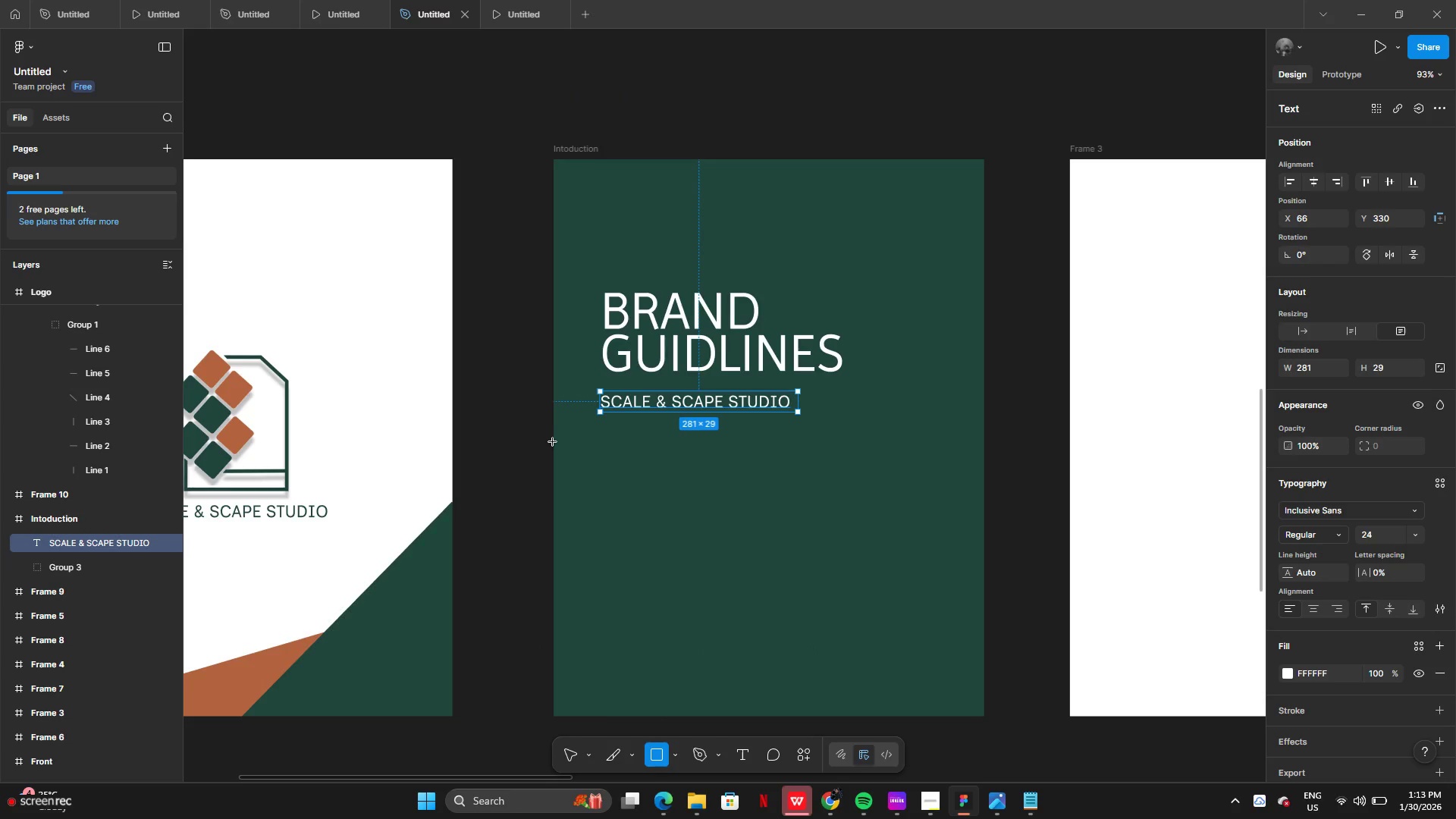 
left_click_drag(start_coordinate=[552, 434], to_coordinate=[1008, 739])
 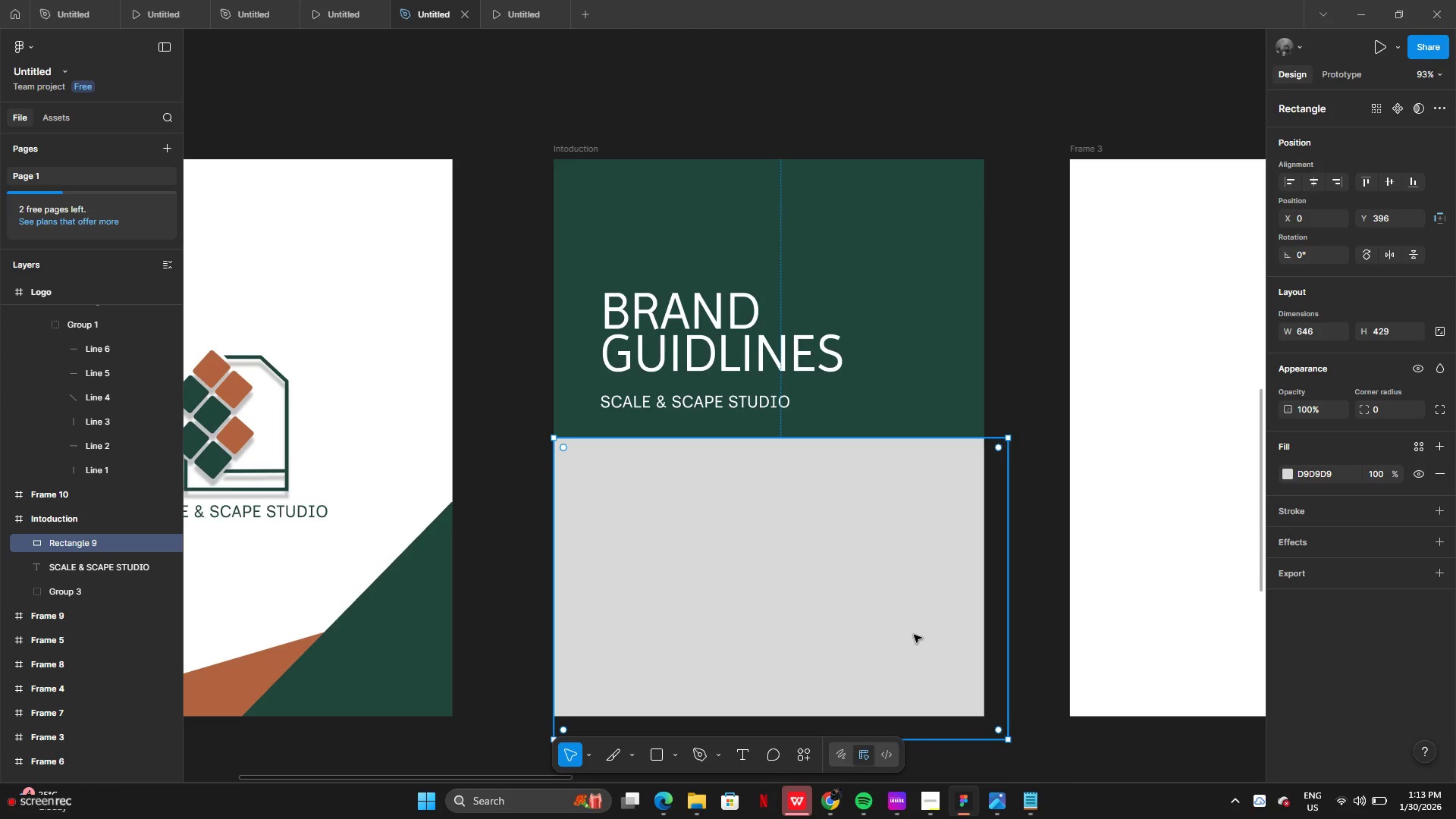 
left_click_drag(start_coordinate=[914, 635], to_coordinate=[908, 632])
 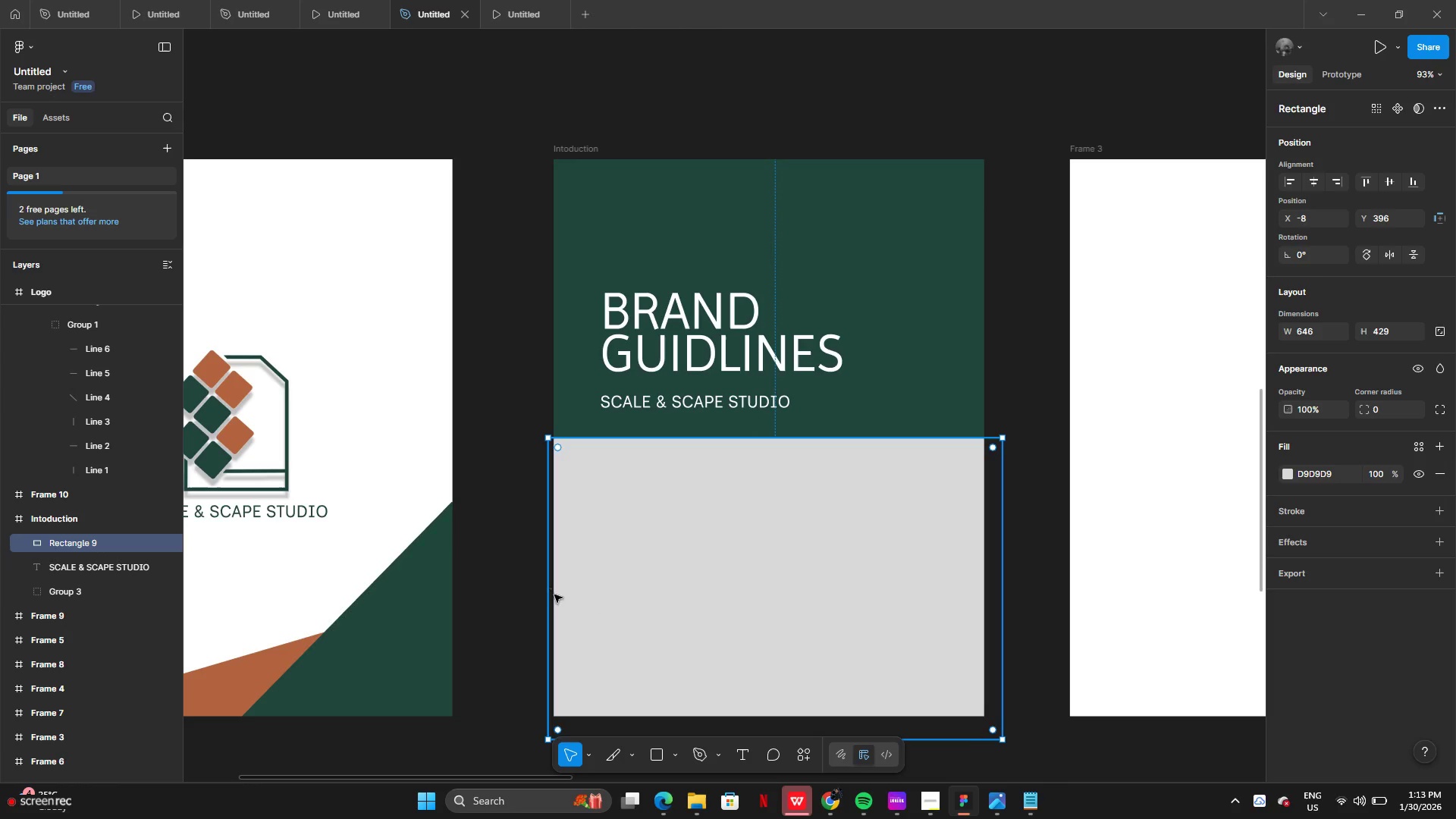 
left_click_drag(start_coordinate=[543, 590], to_coordinate=[602, 587])
 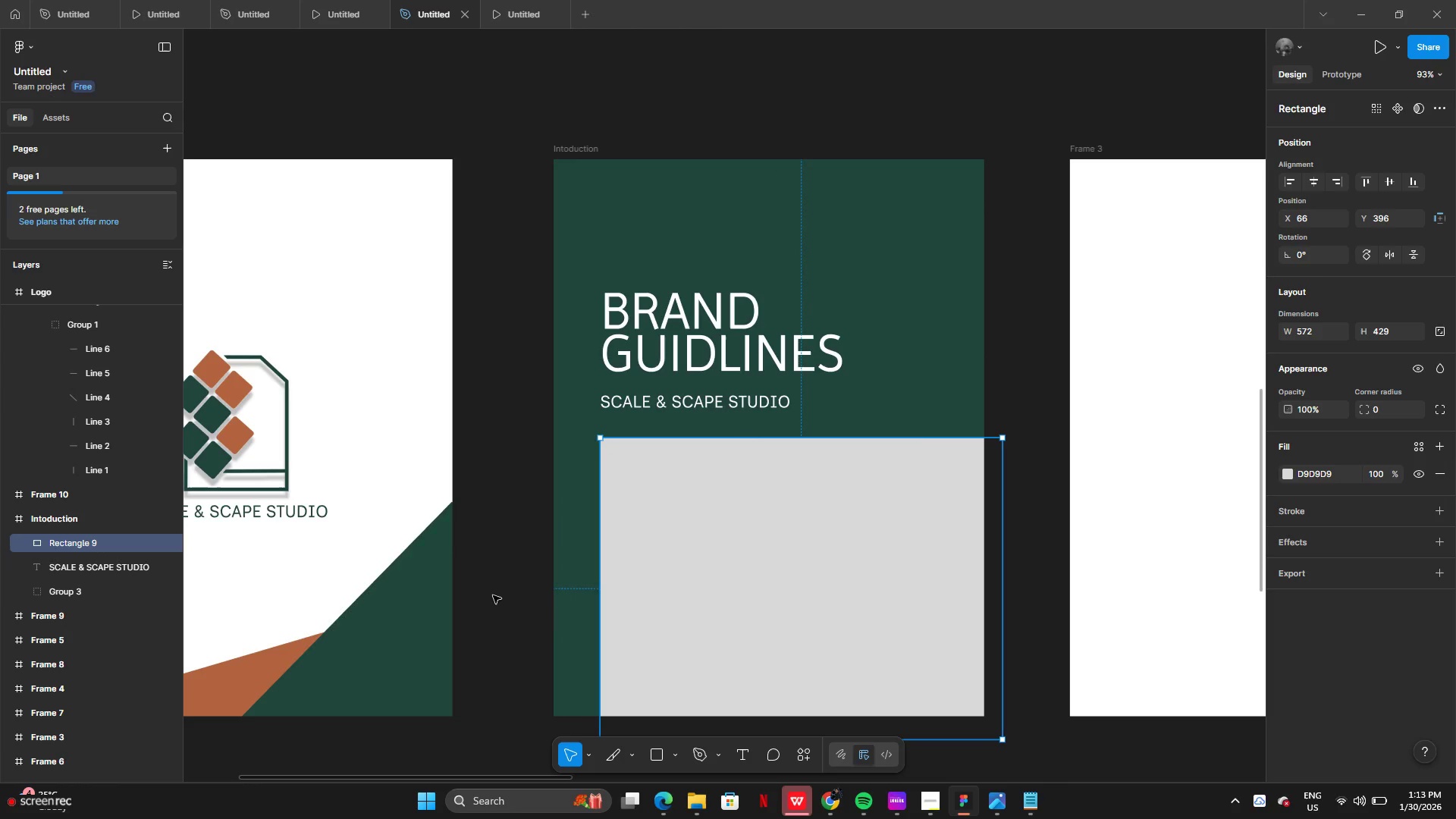 
left_click([494, 595])
 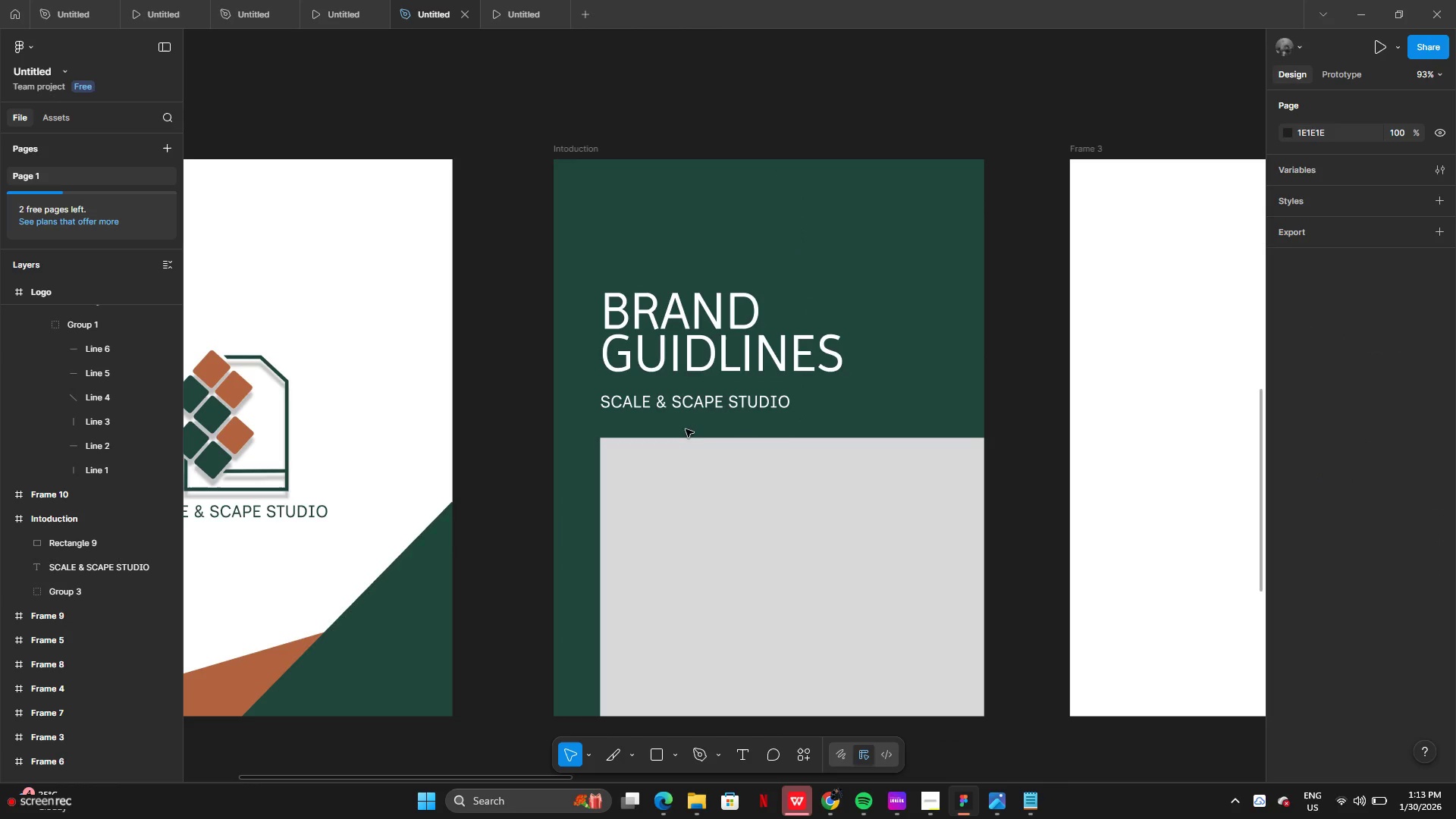 
left_click_drag(start_coordinate=[687, 406], to_coordinate=[691, 423])
 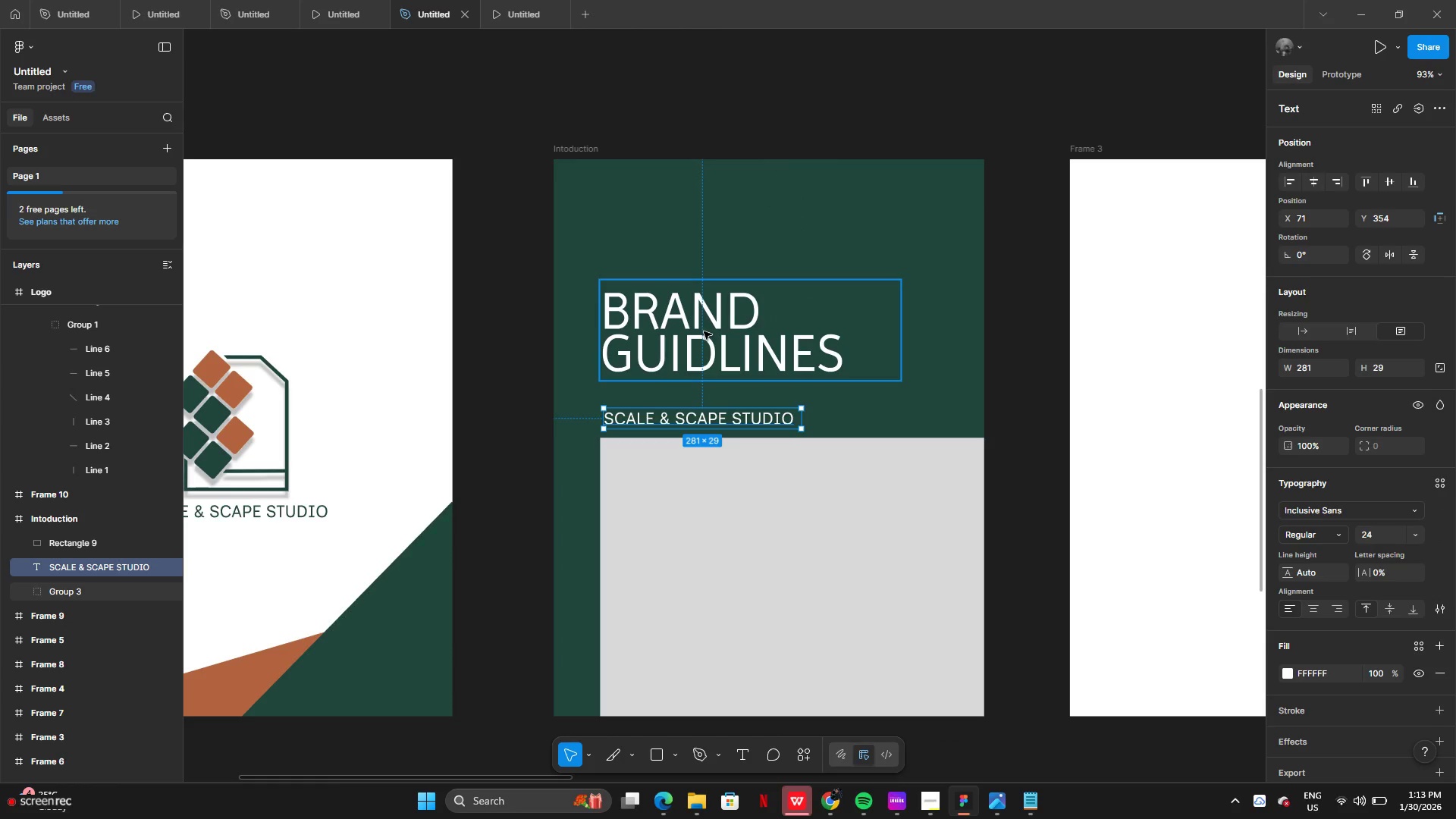 
left_click([704, 331])
 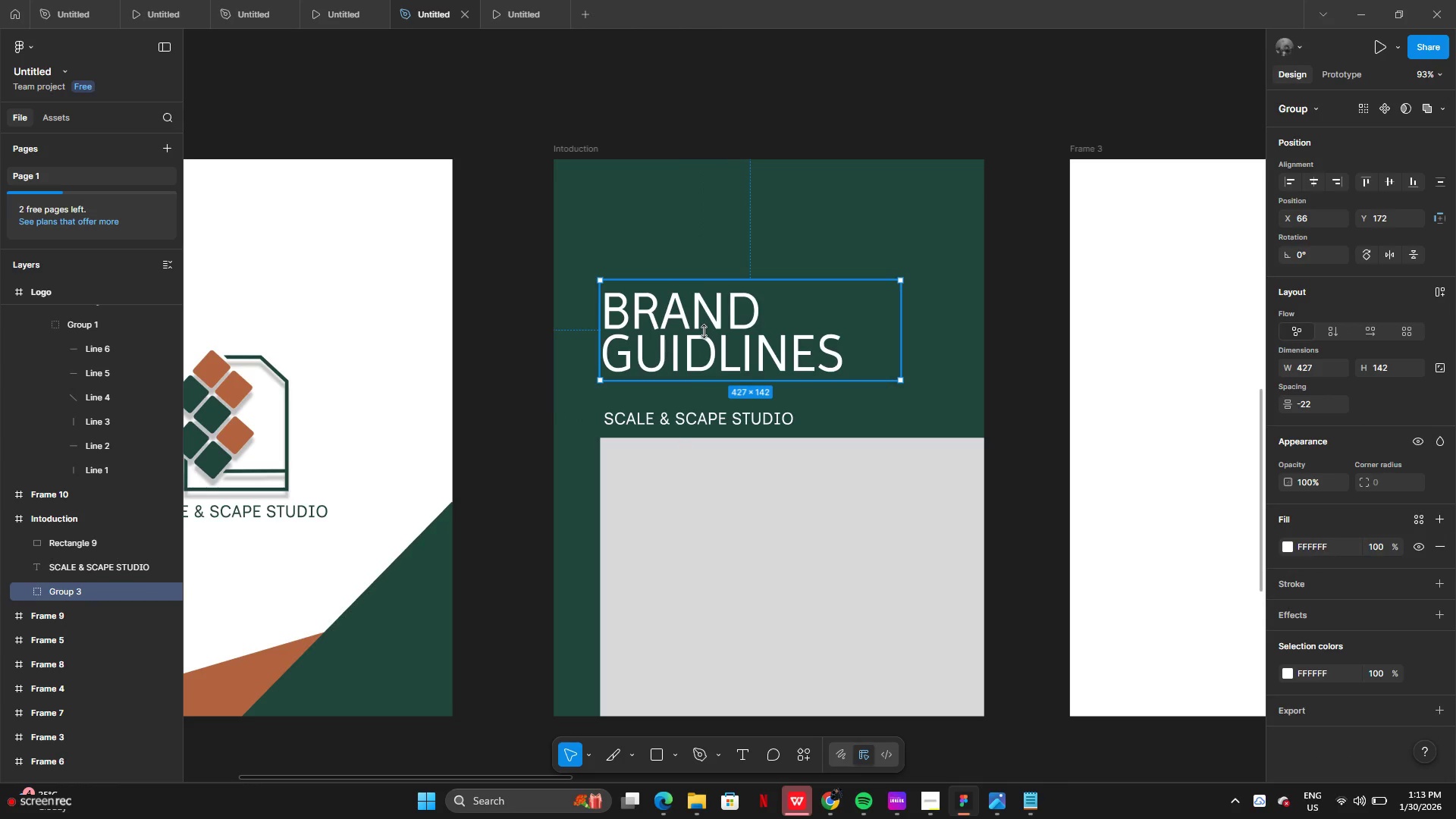 
left_click_drag(start_coordinate=[704, 331], to_coordinate=[701, 338])
 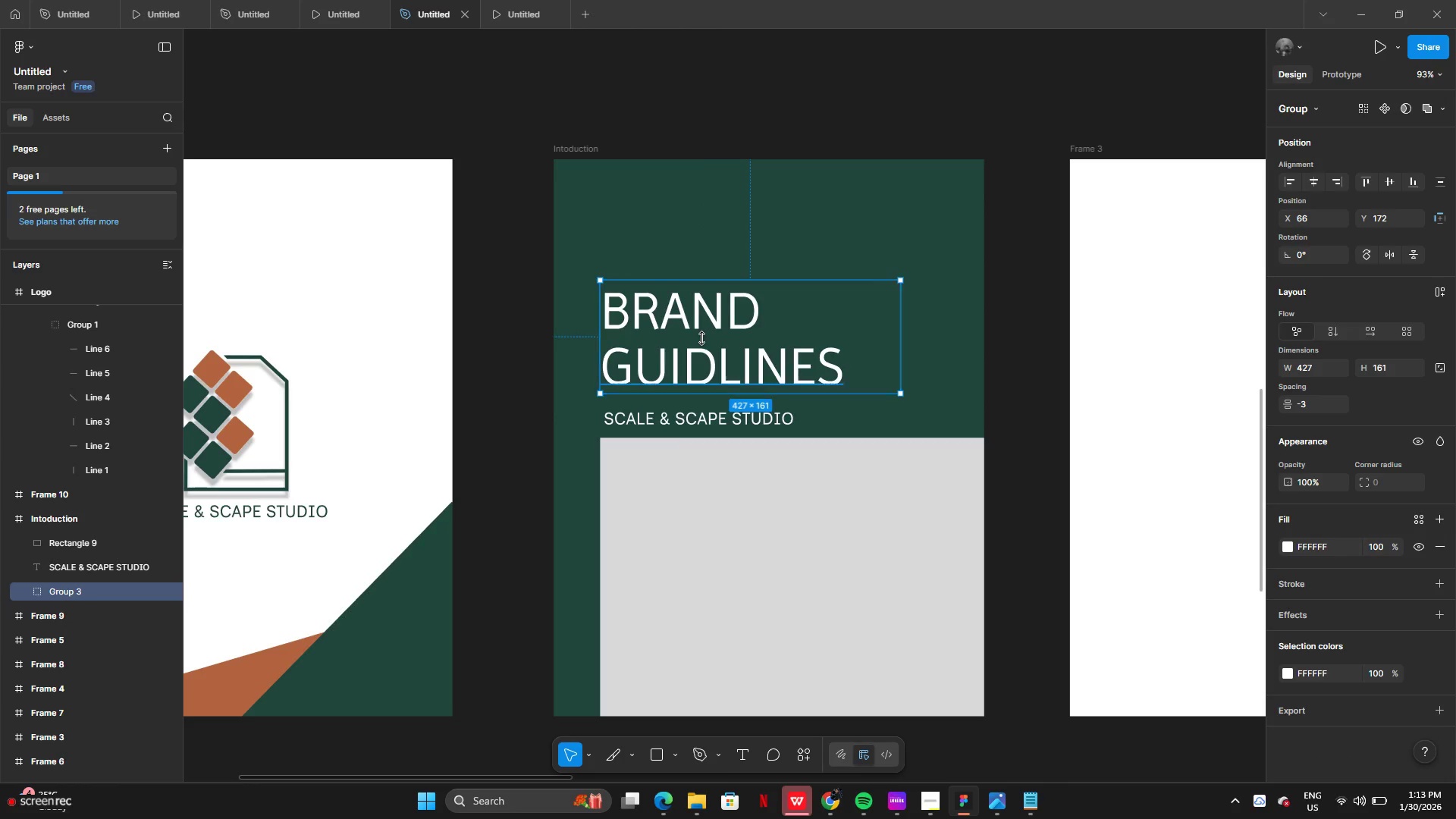 
key(Control+Z)
 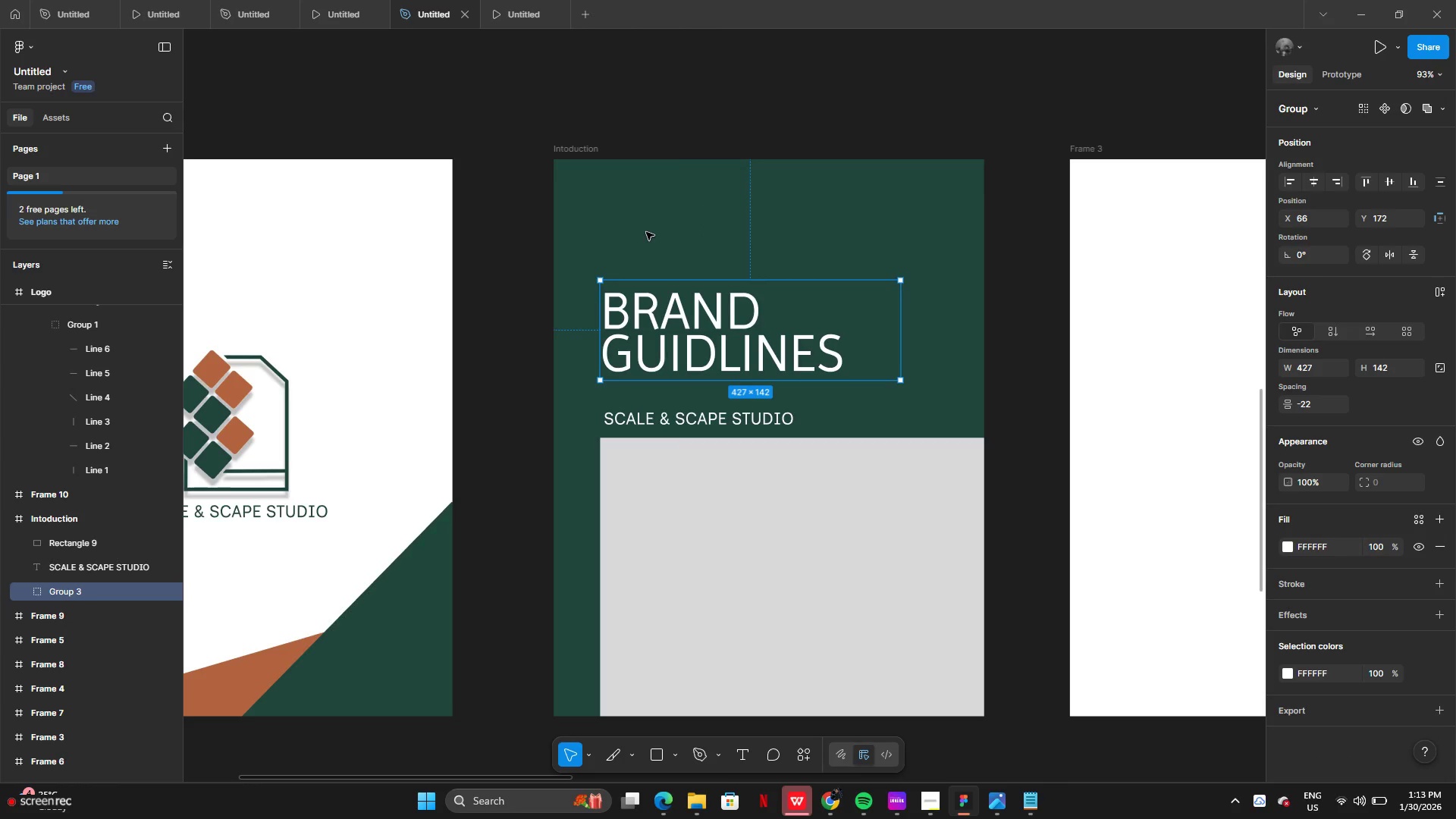 
left_click([646, 232])
 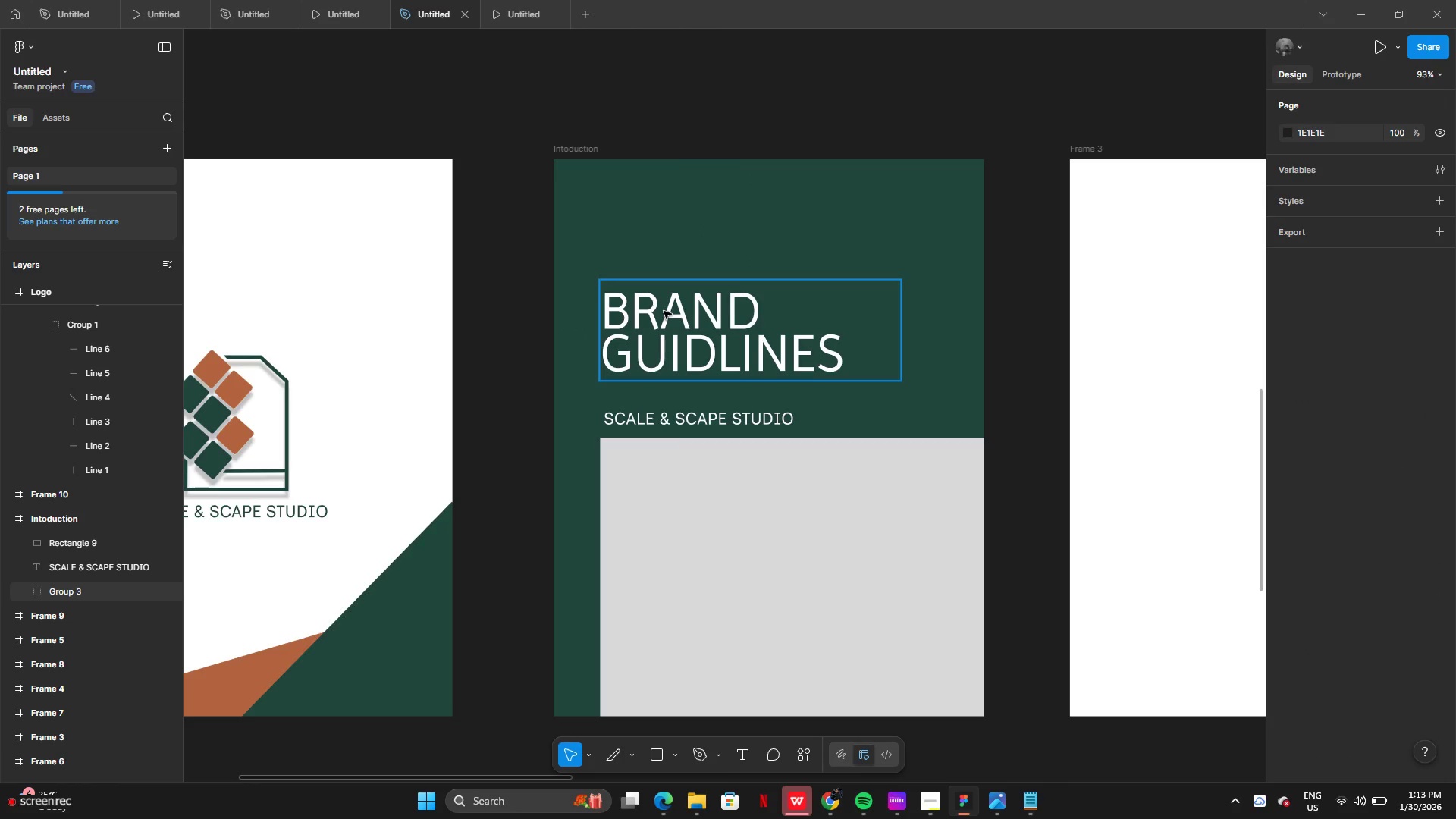 
left_click([664, 311])
 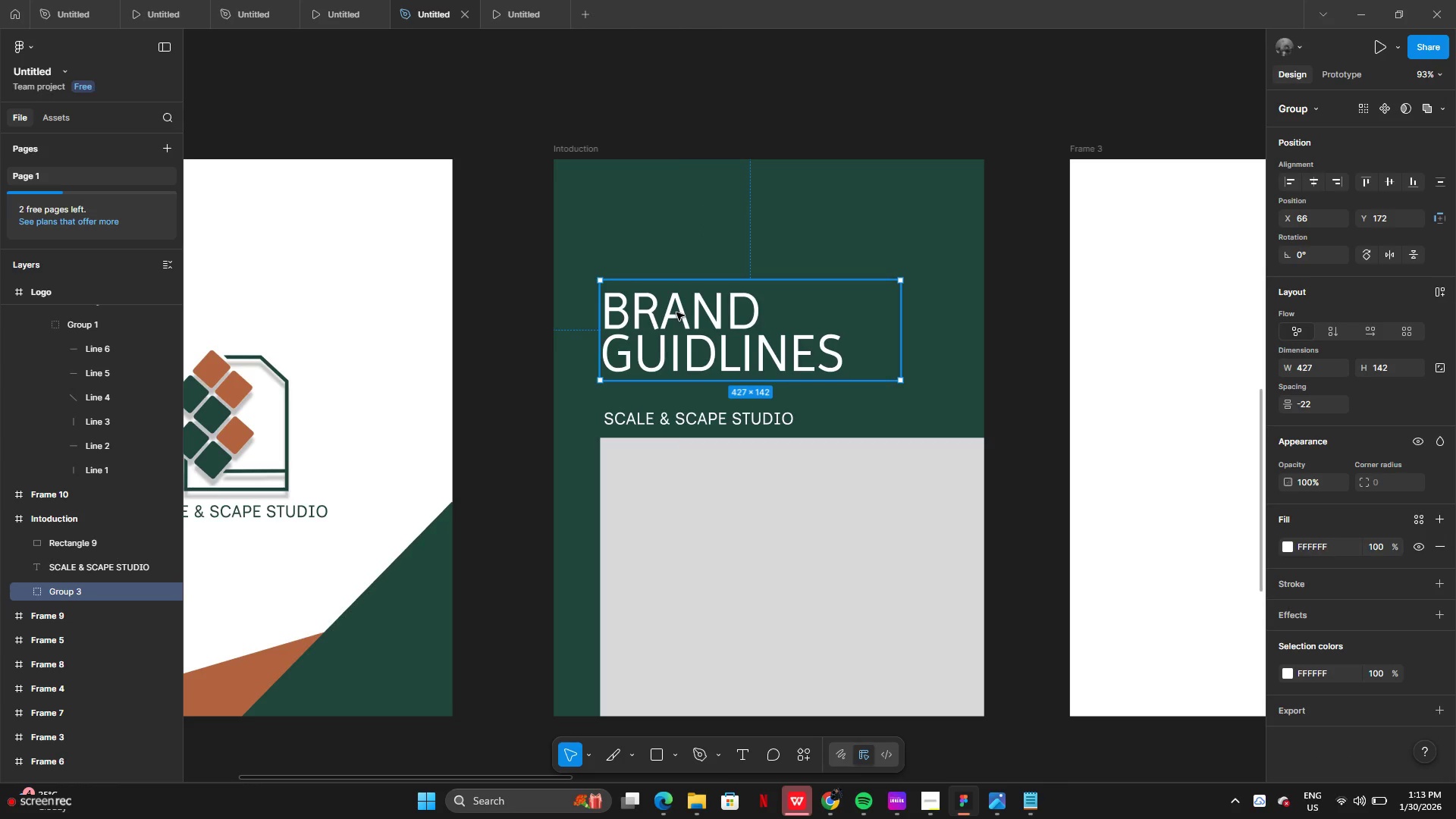 
left_click_drag(start_coordinate=[676, 312], to_coordinate=[673, 321])
 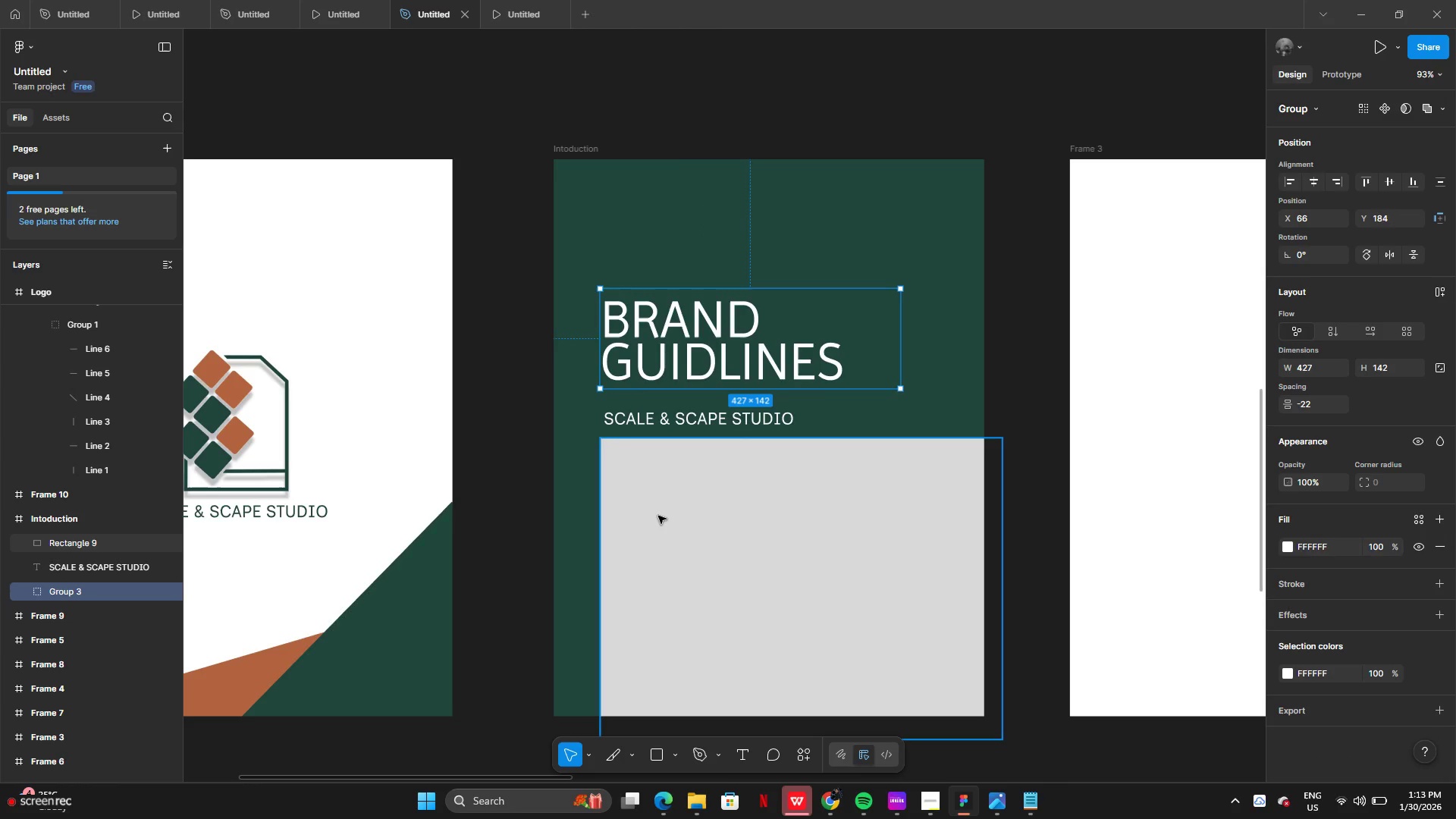 
left_click([658, 516])
 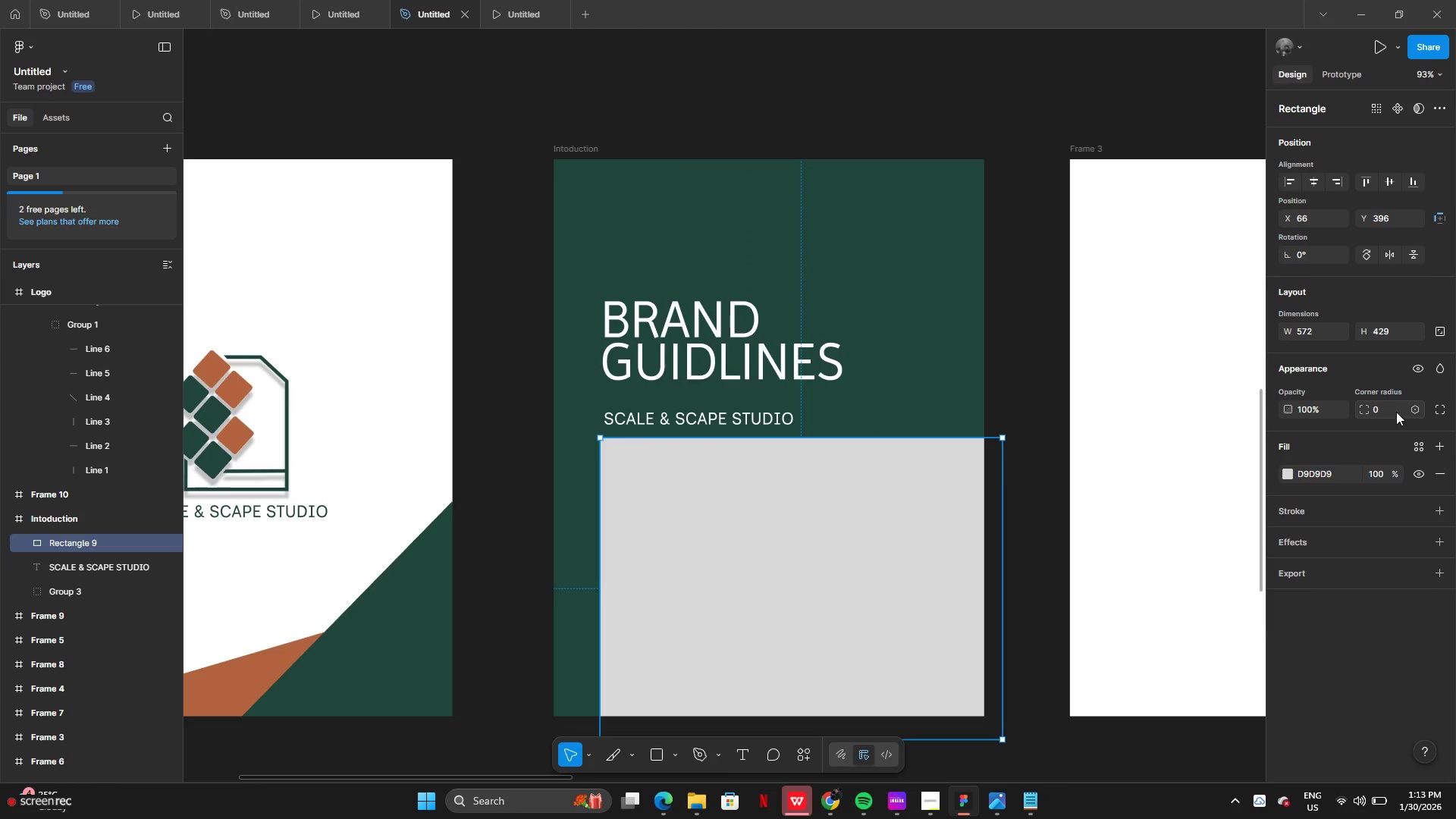 
left_click([1389, 413])
 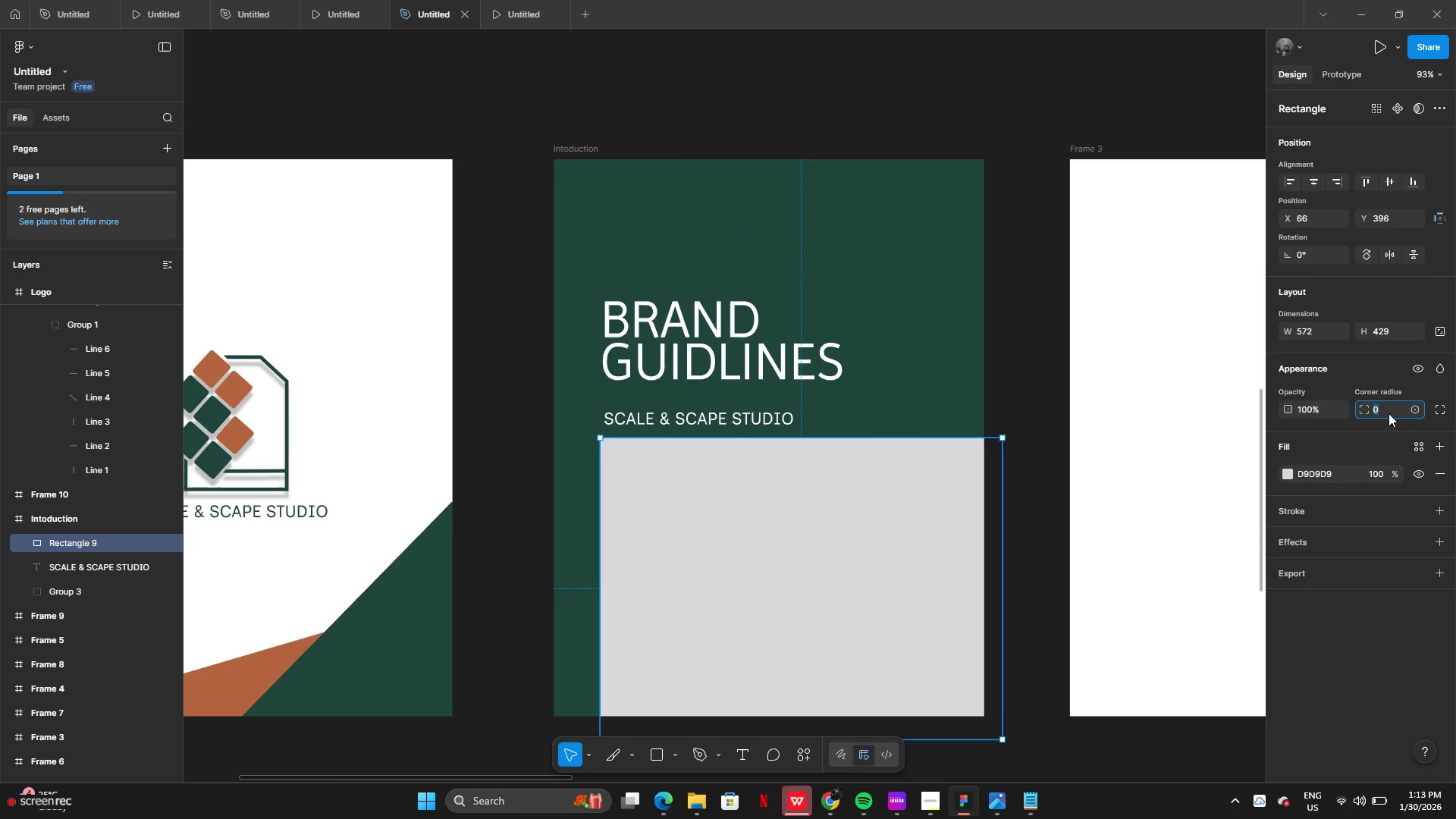 
type(20)
 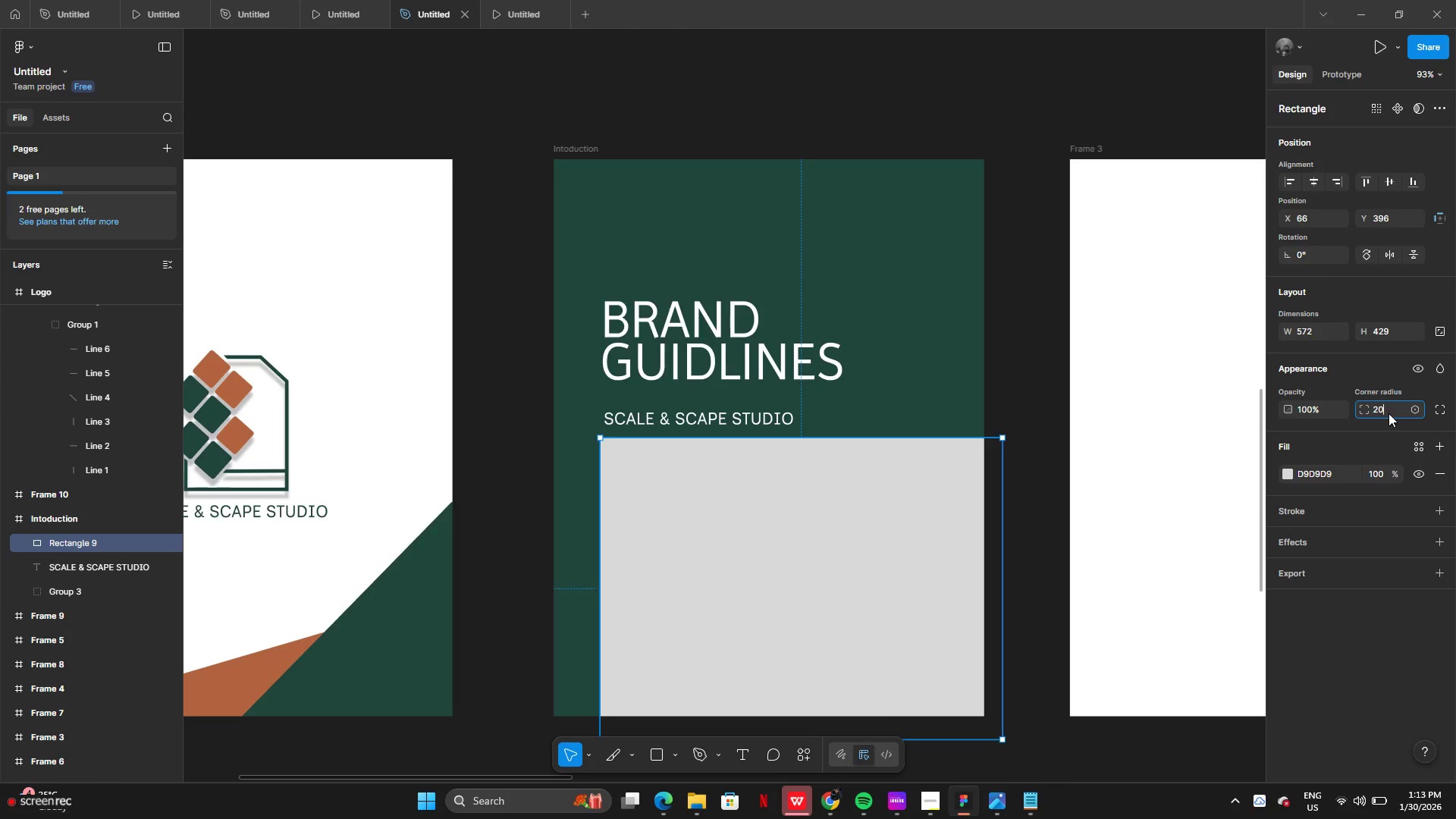 
key(Enter)
 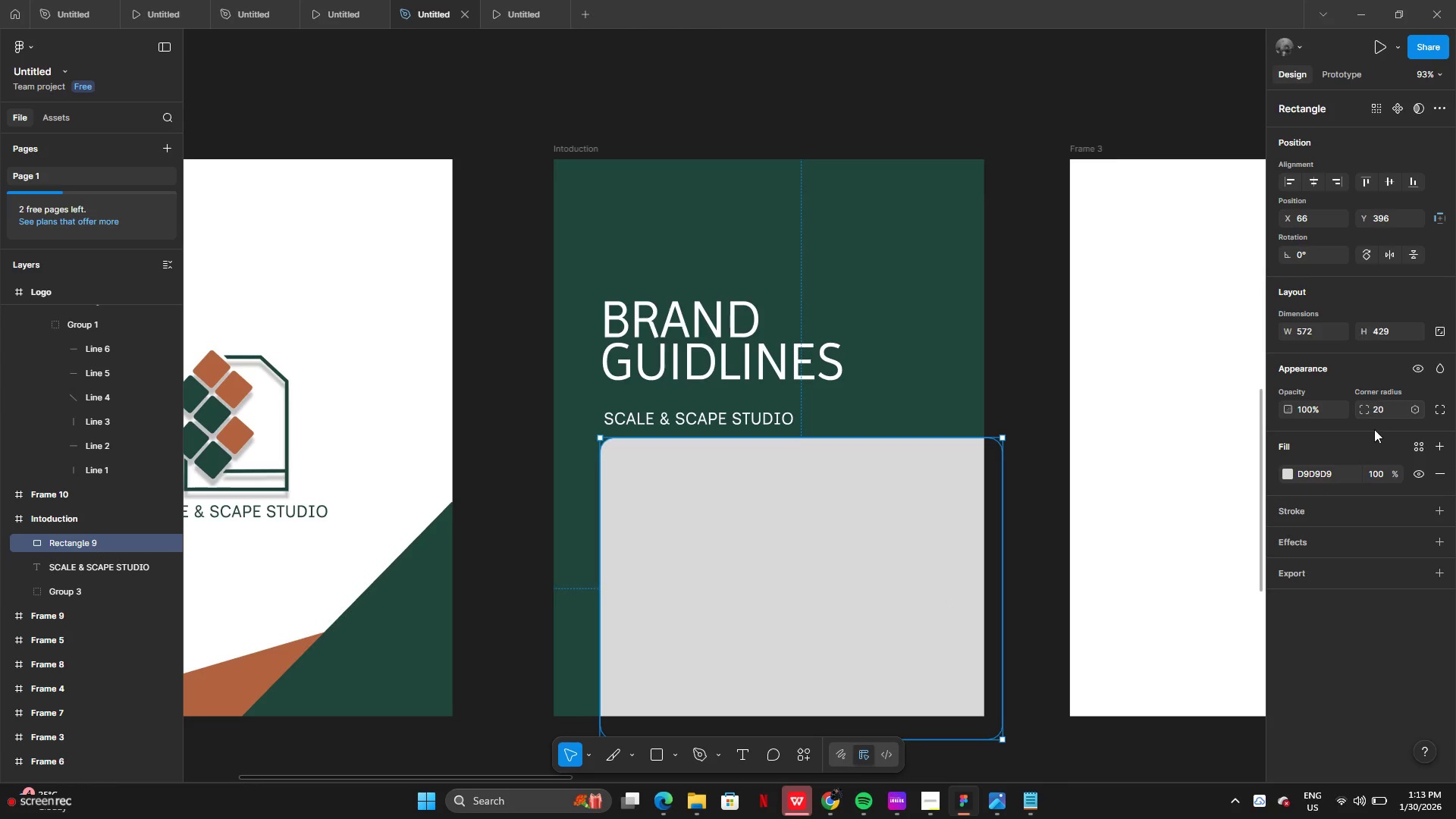 
left_click([1009, 420])
 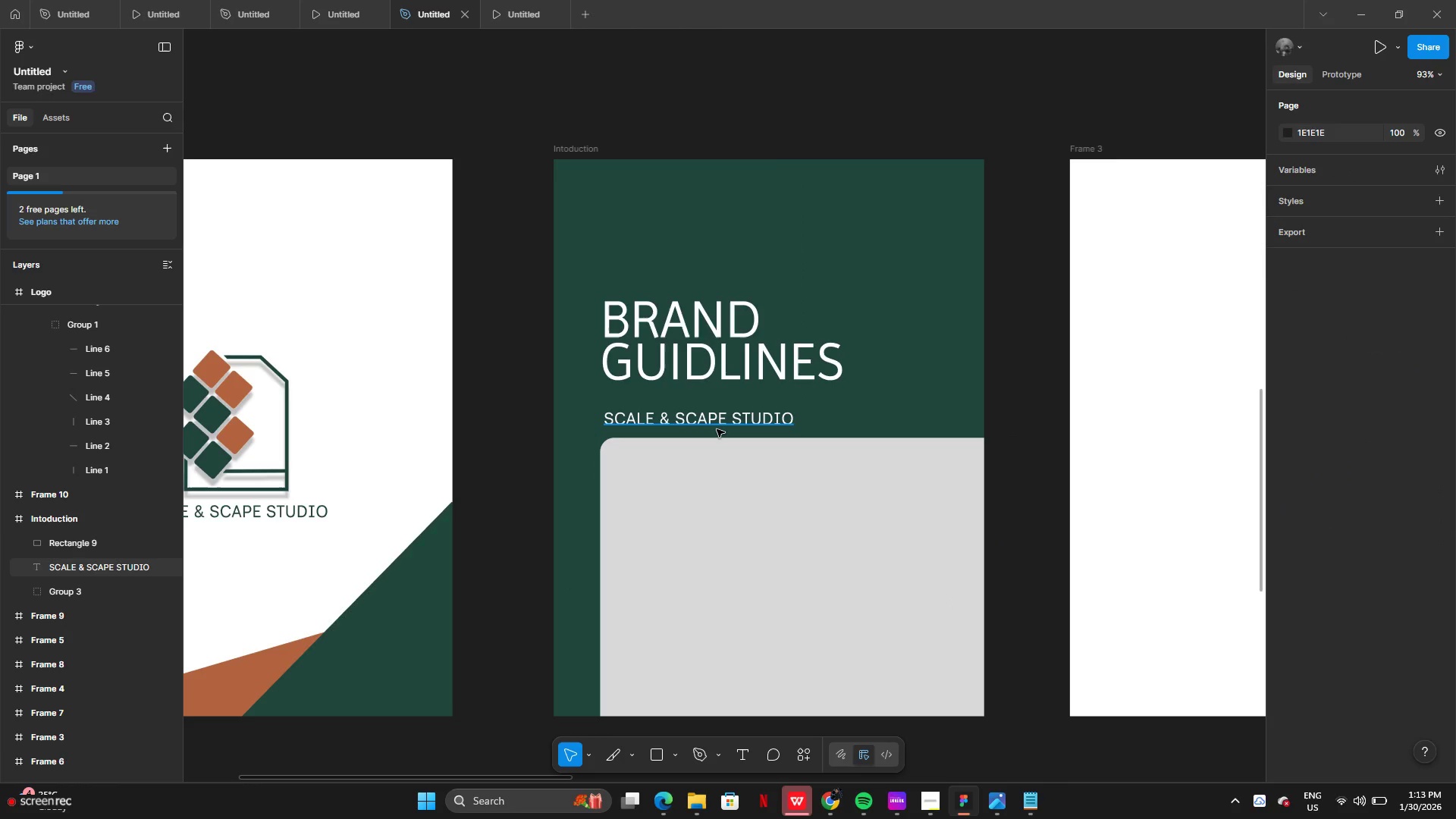 
left_click_drag(start_coordinate=[717, 428], to_coordinate=[713, 426])
 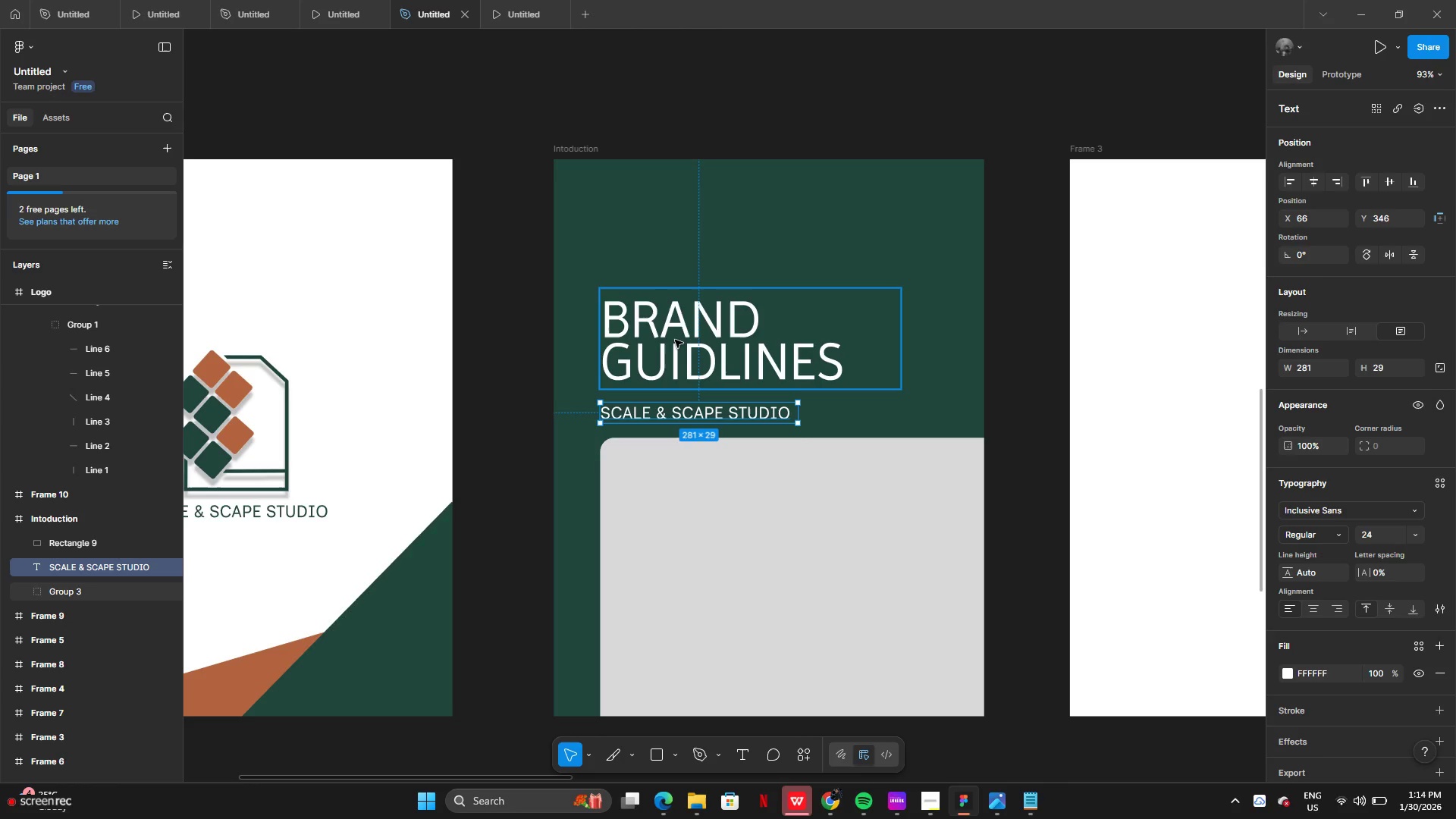 
left_click([676, 339])
 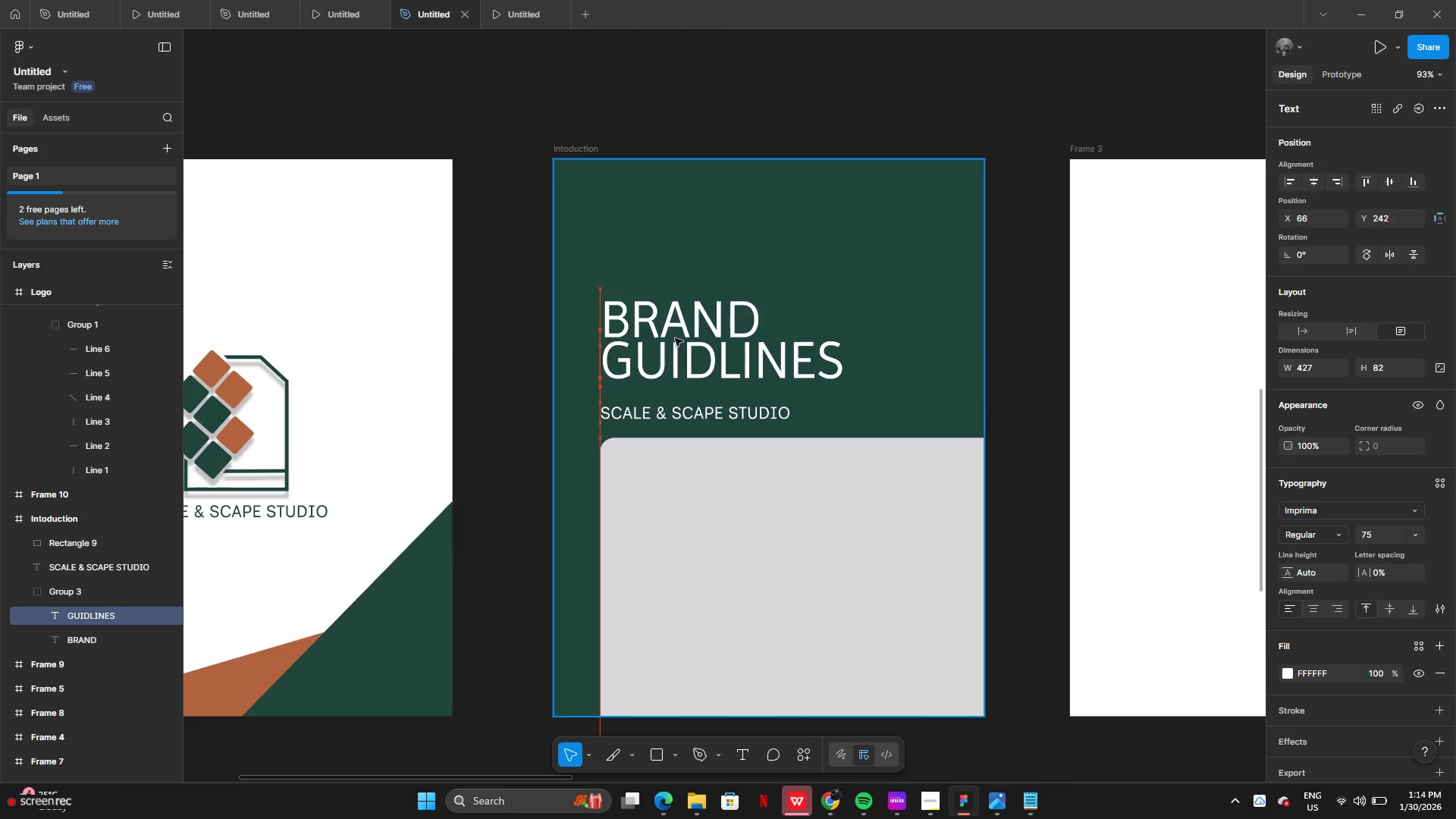 
key(Control+Z)
 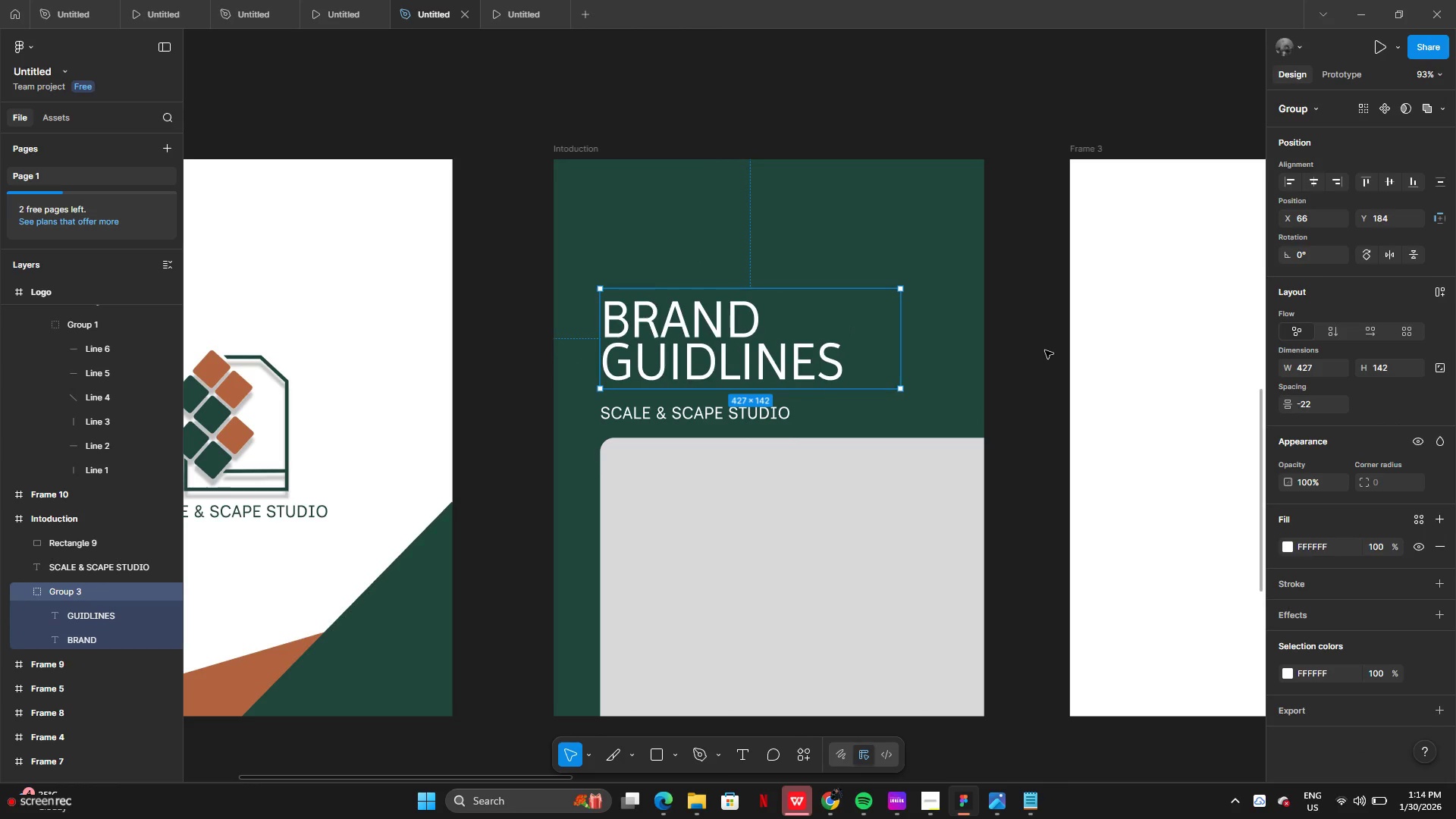 
left_click([1046, 351])
 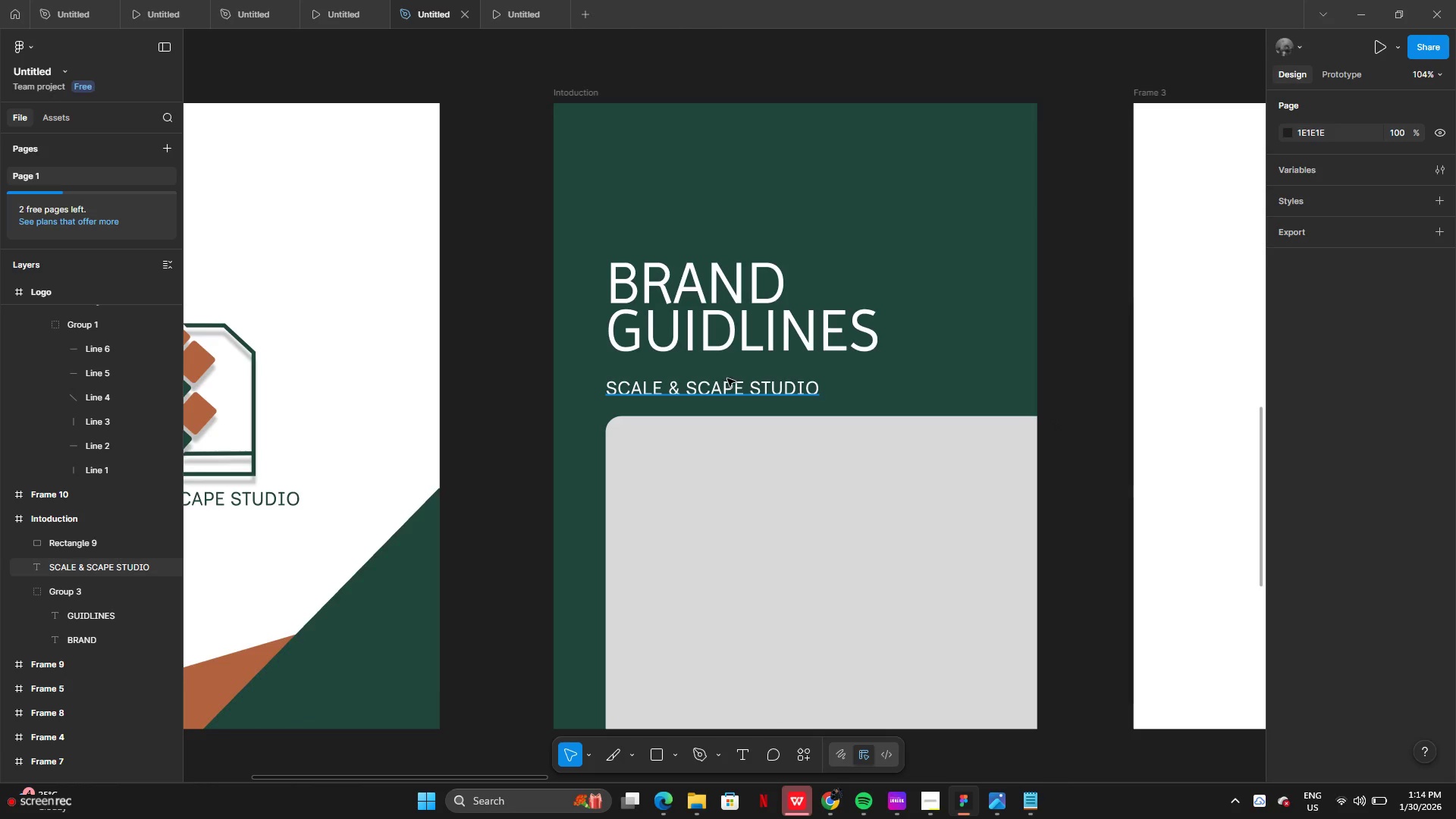 
left_click([702, 286])
 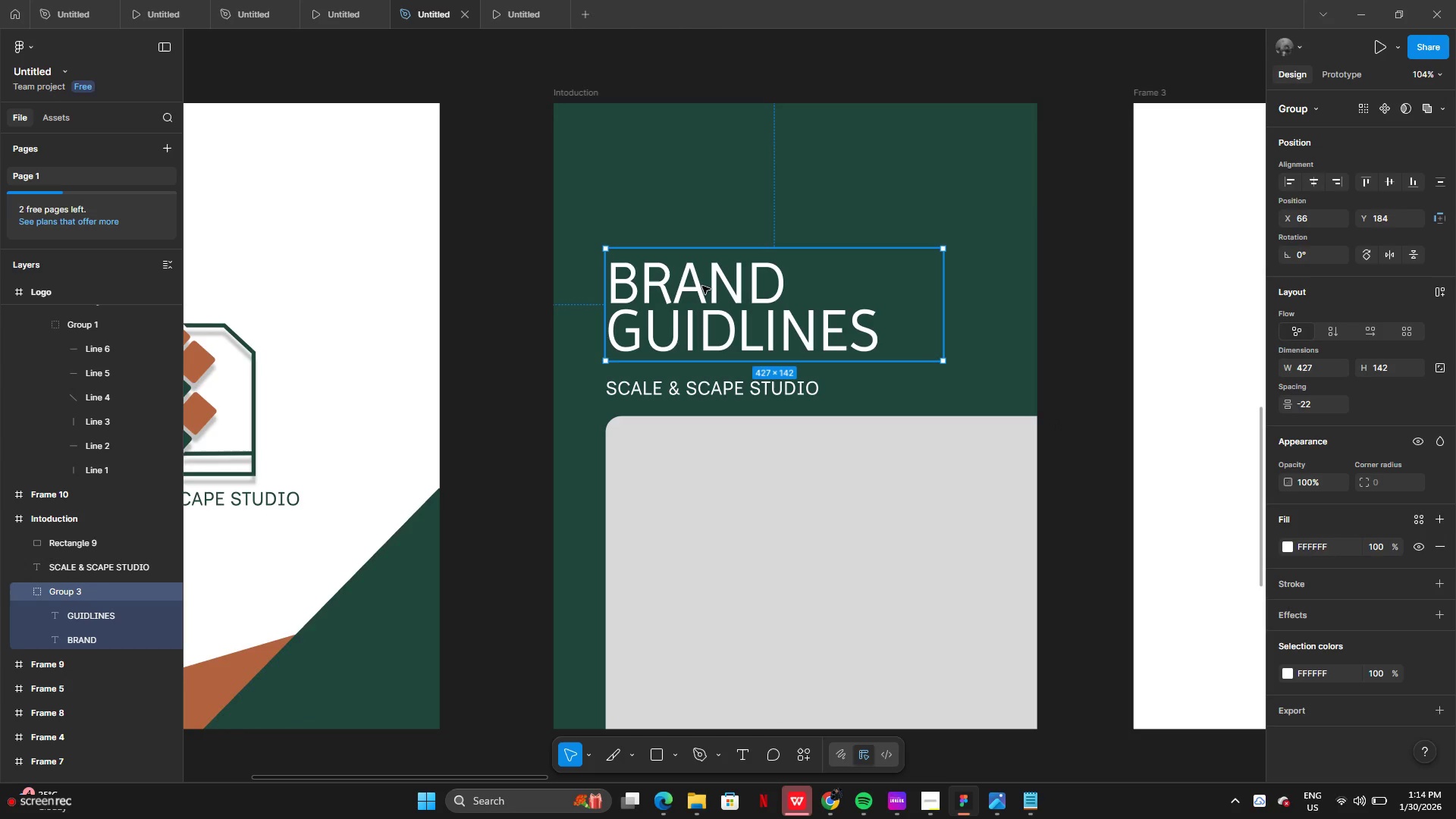 
key(ArrowUp)
 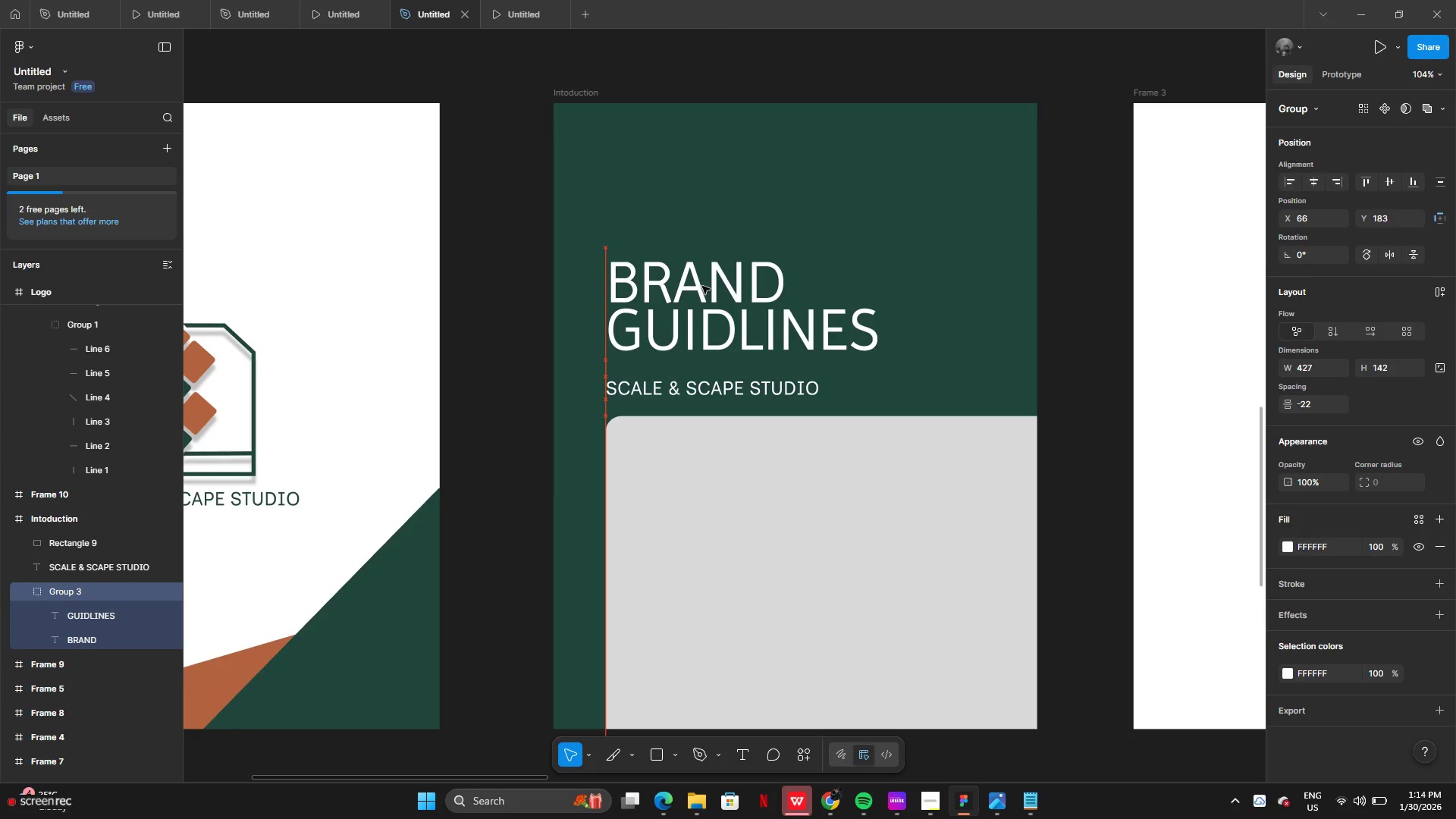 
key(ArrowUp)
 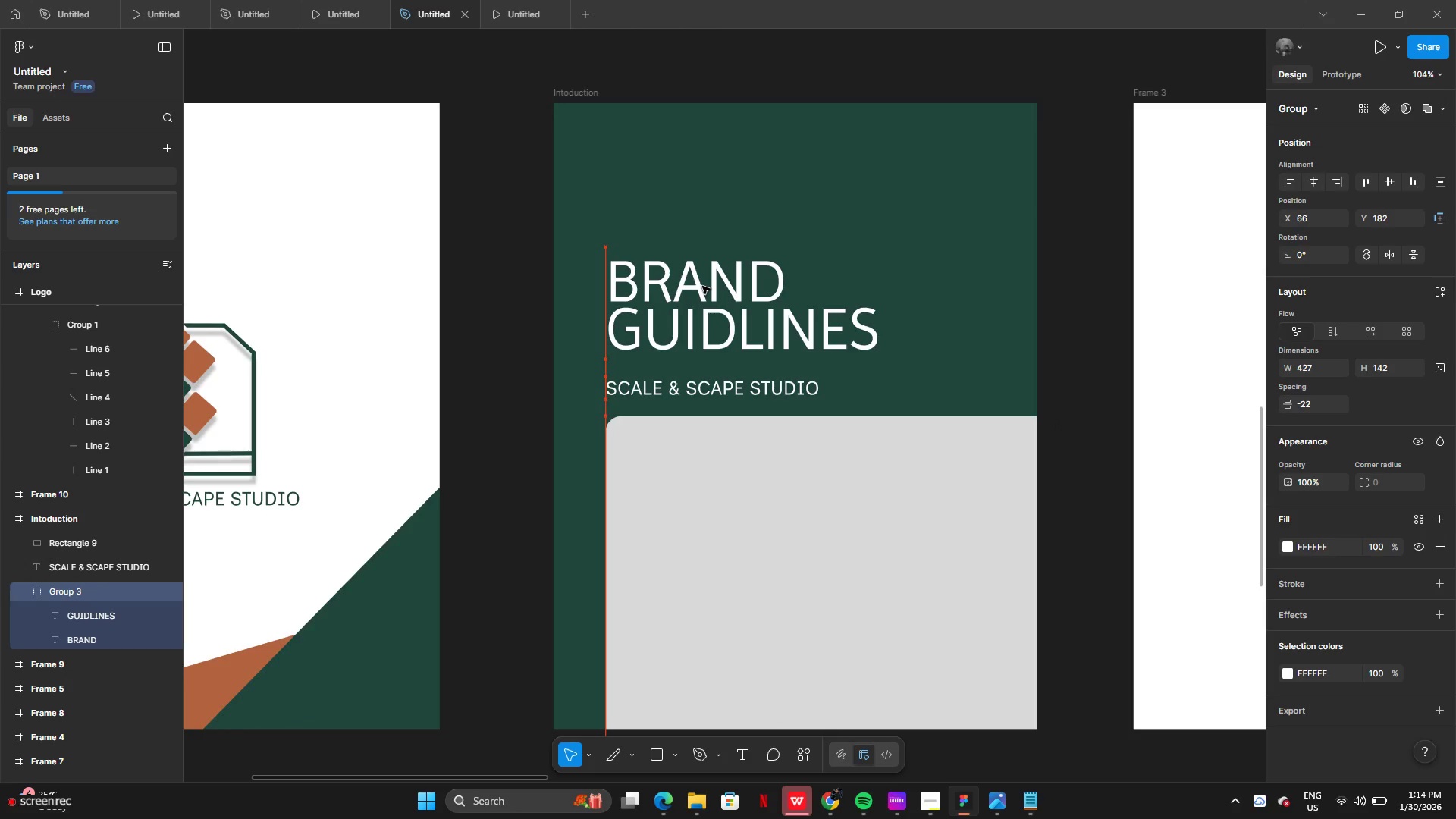 
key(ArrowUp)
 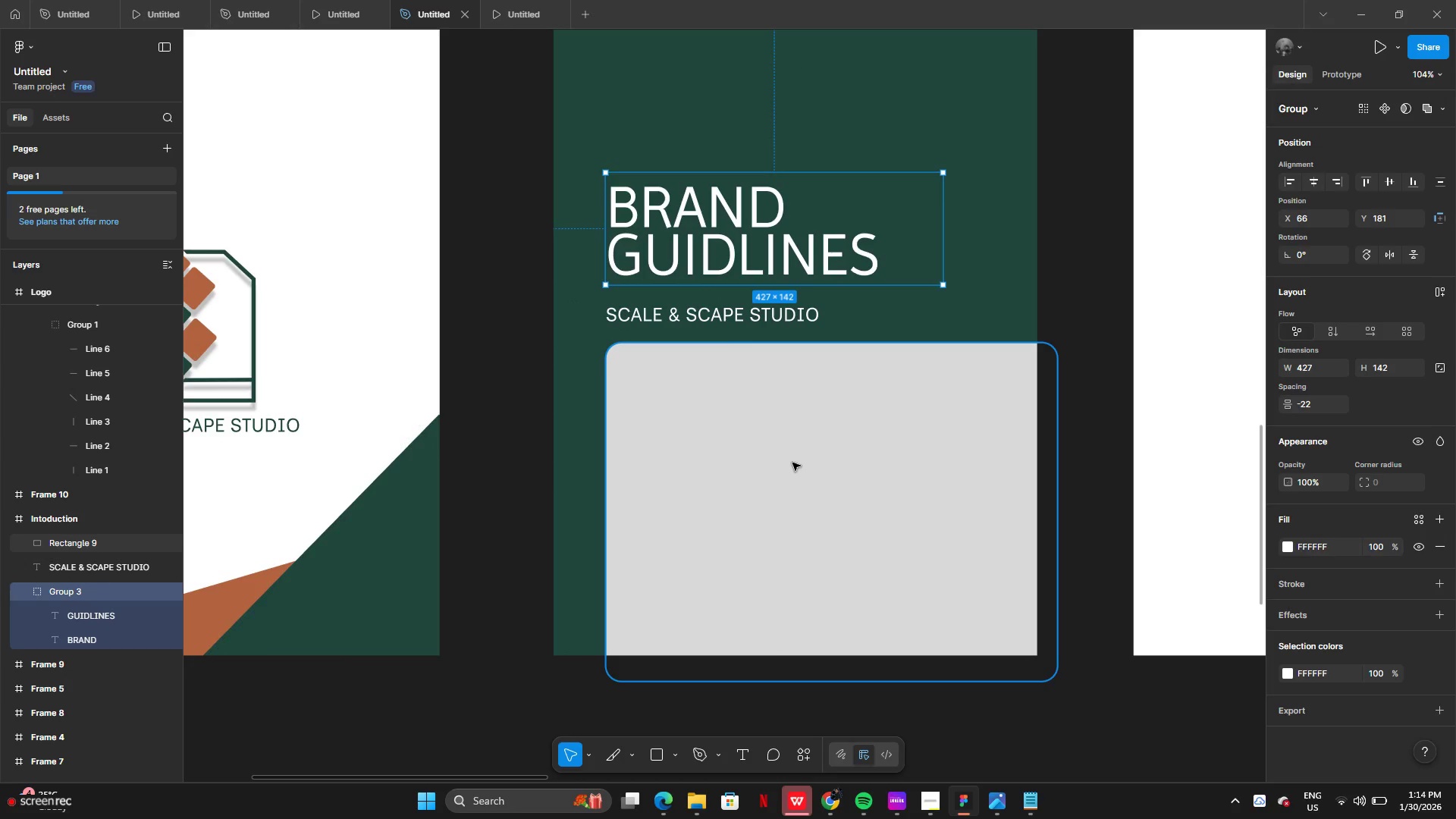 
wait(7.53)
 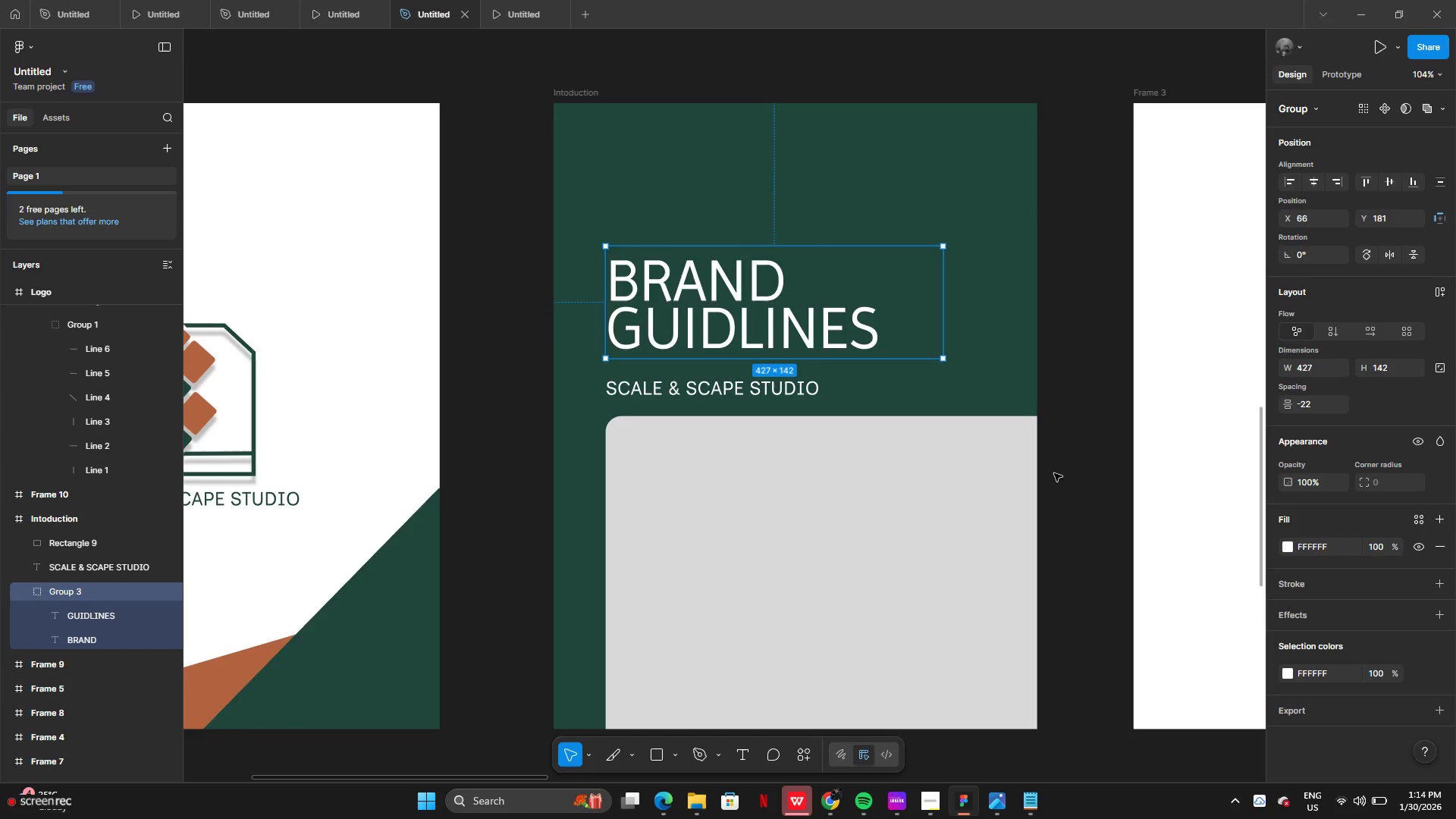 
left_click([787, 475])
 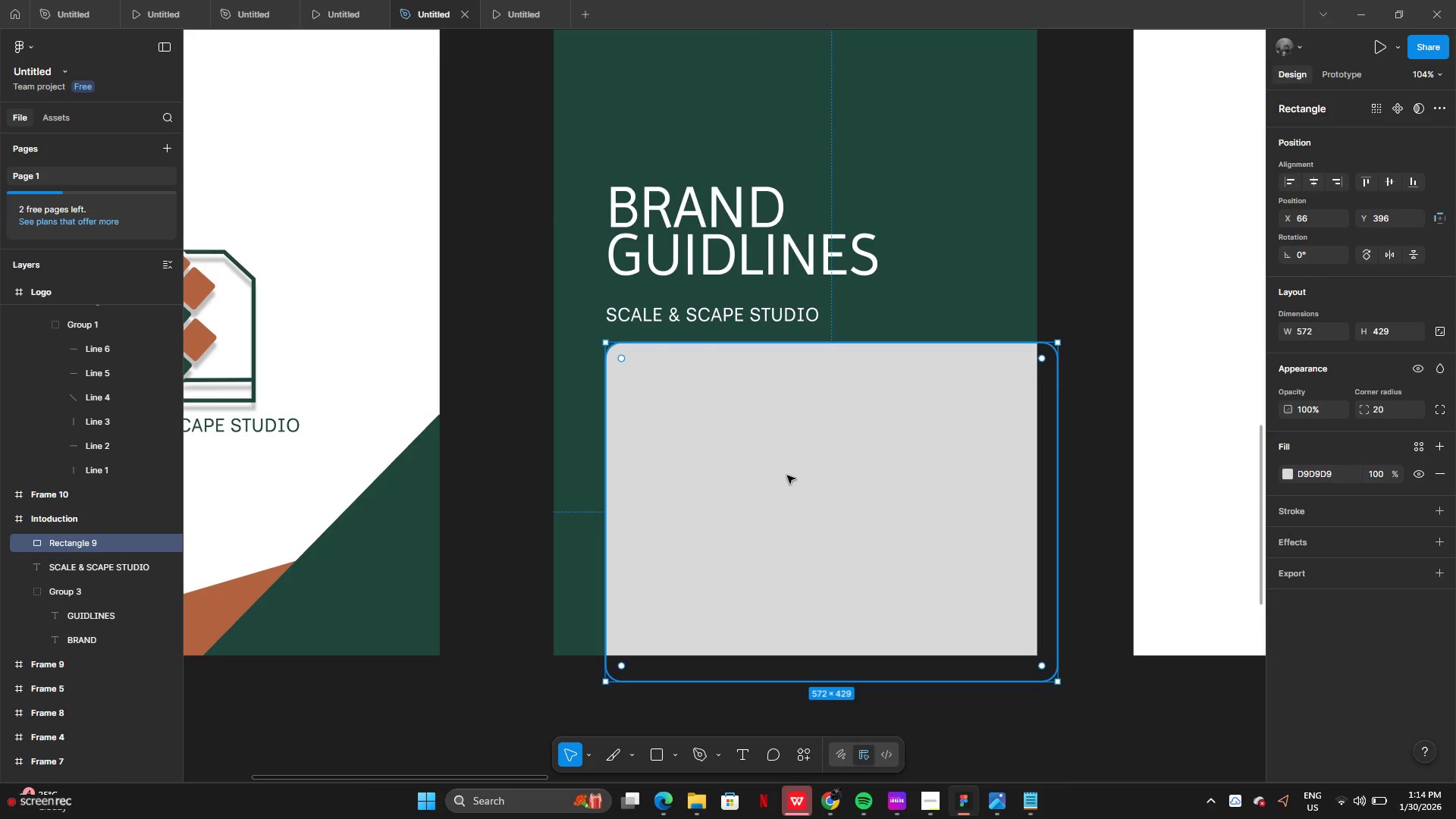 
hold_key(key=AltLeft, duration=0.53)
left_click_drag(start_coordinate=[789, 476], to_coordinate=[795, 489])
 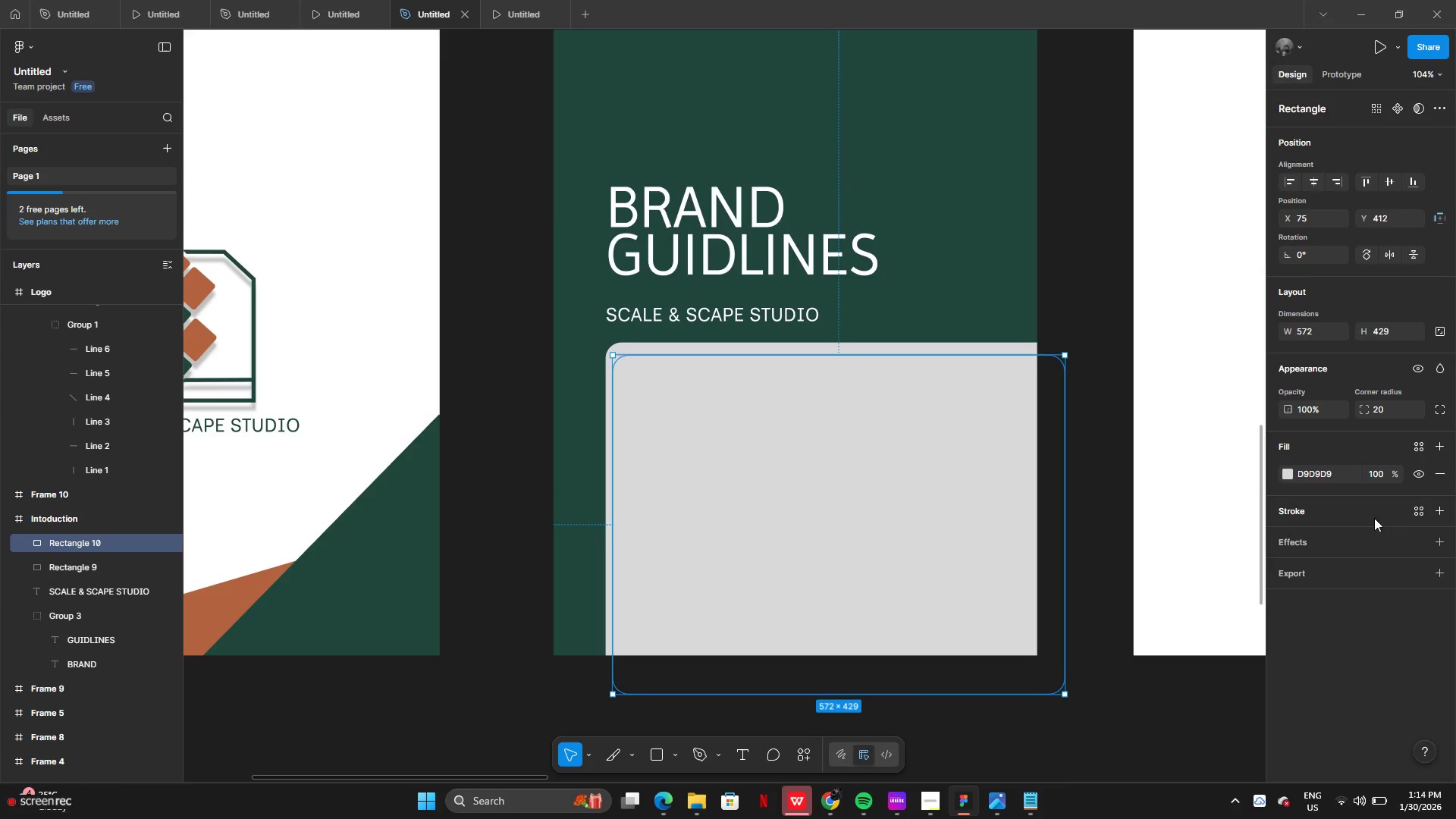 
left_click([1444, 509])
 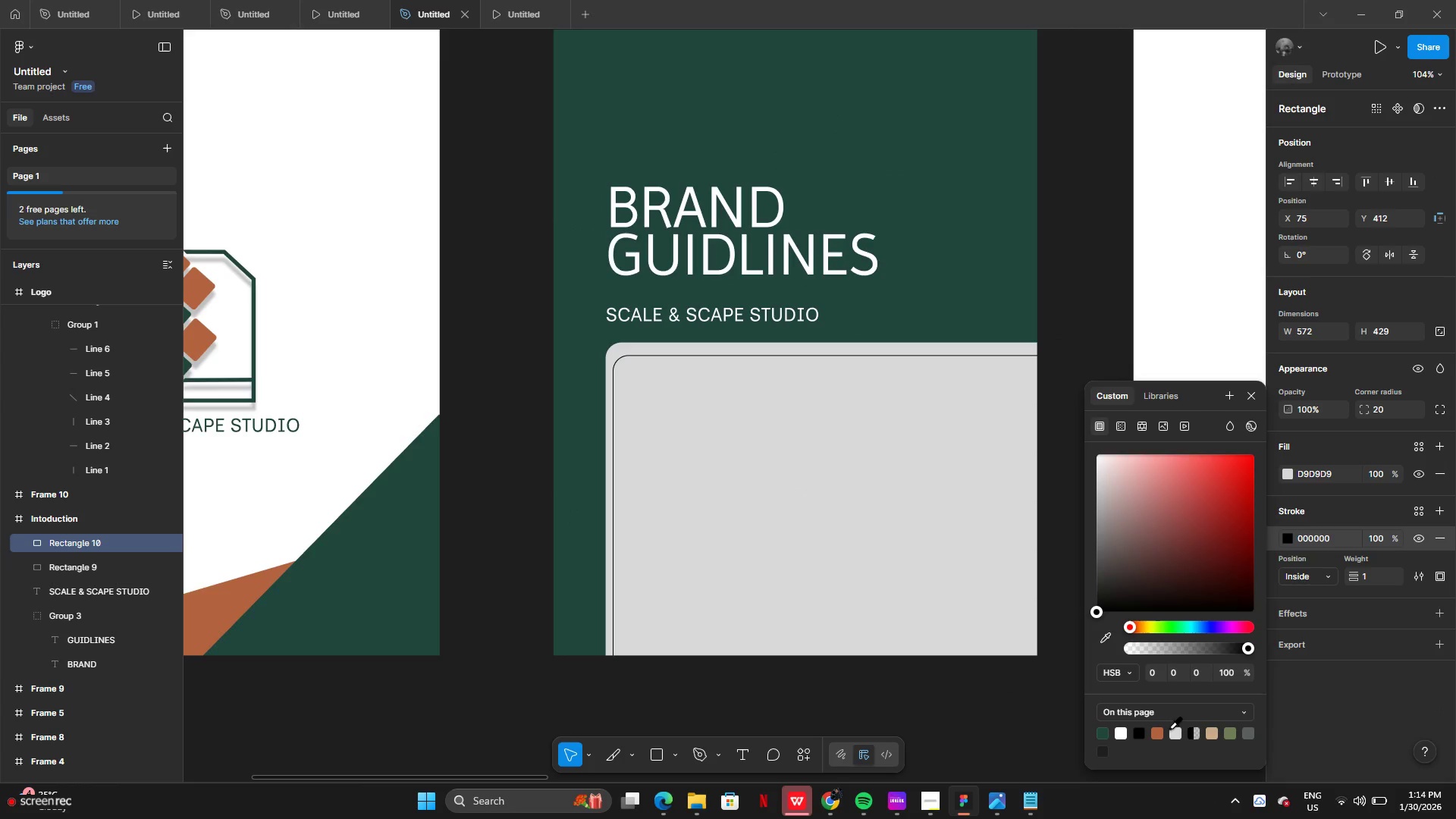 
left_click([1159, 736])
 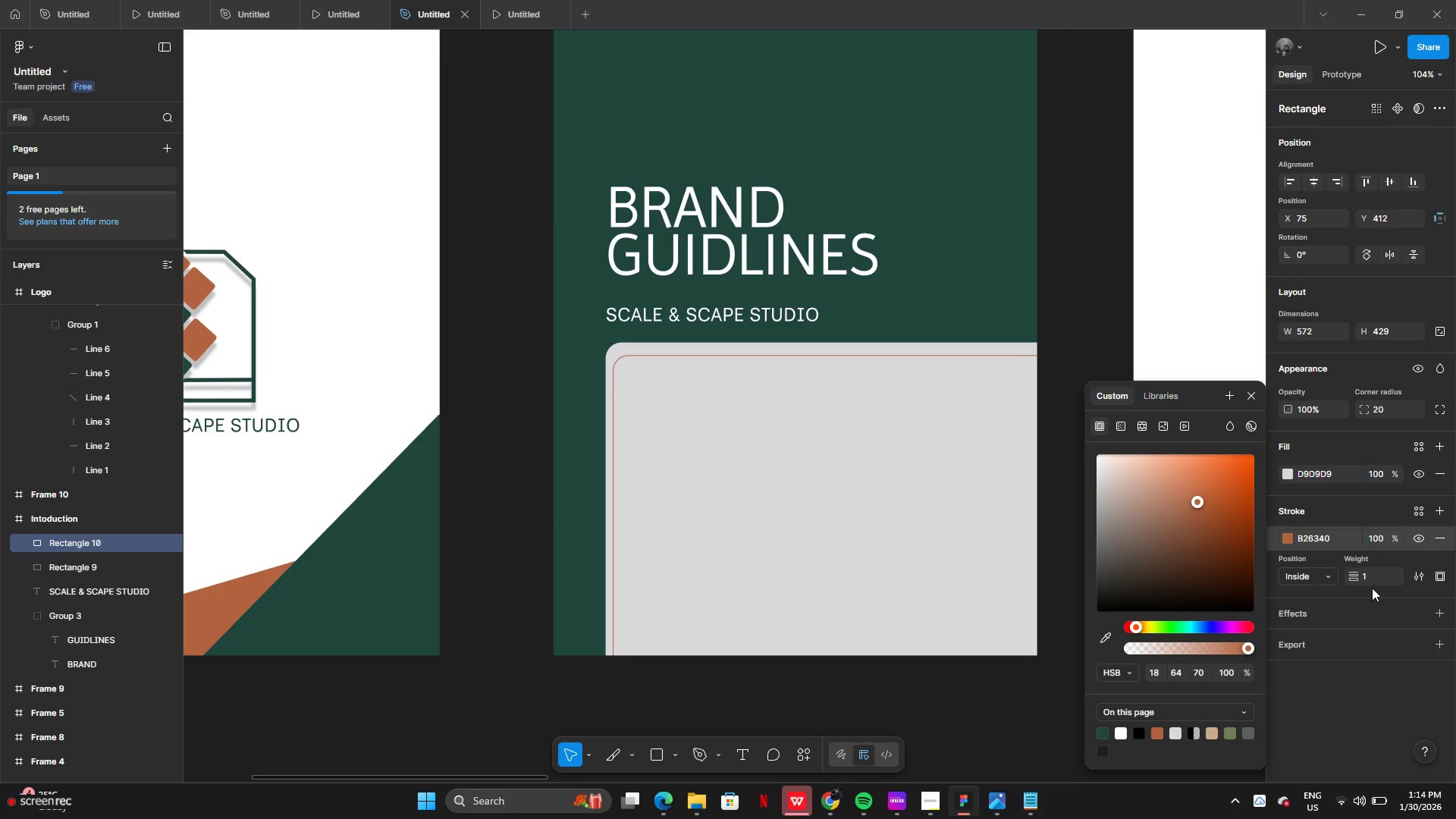 
left_click([1373, 579])
 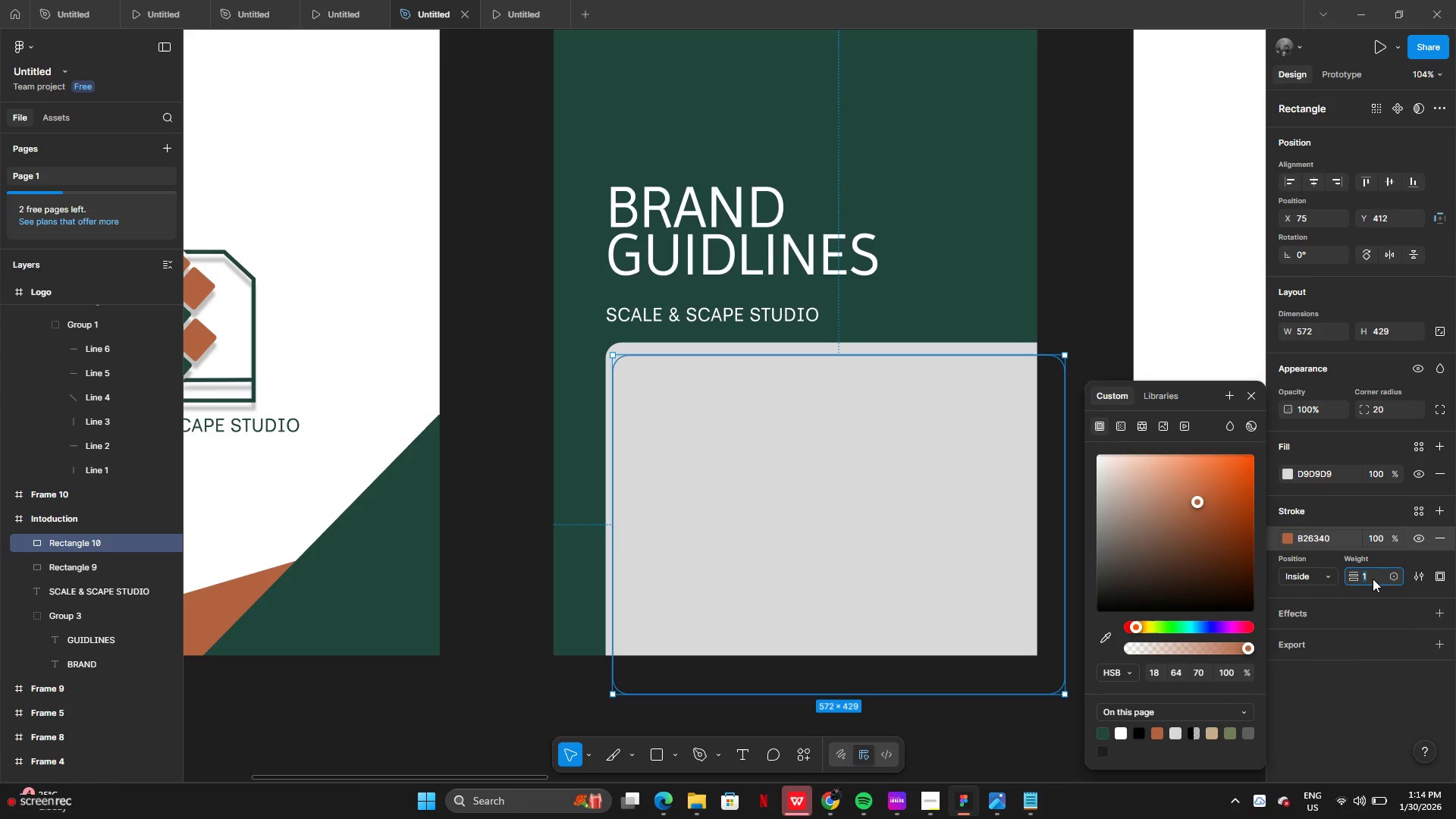 
type(20)
 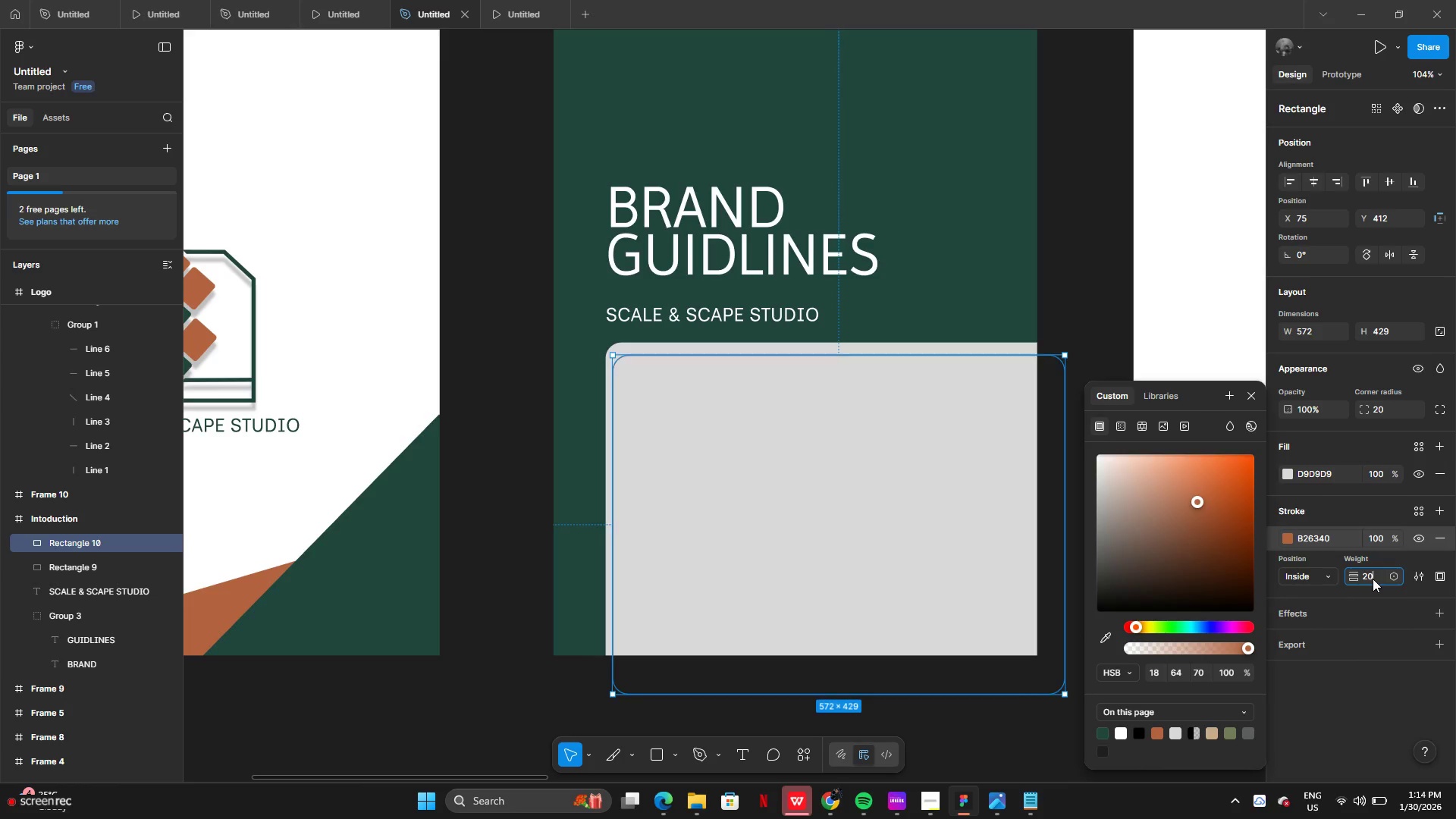 
key(Enter)
 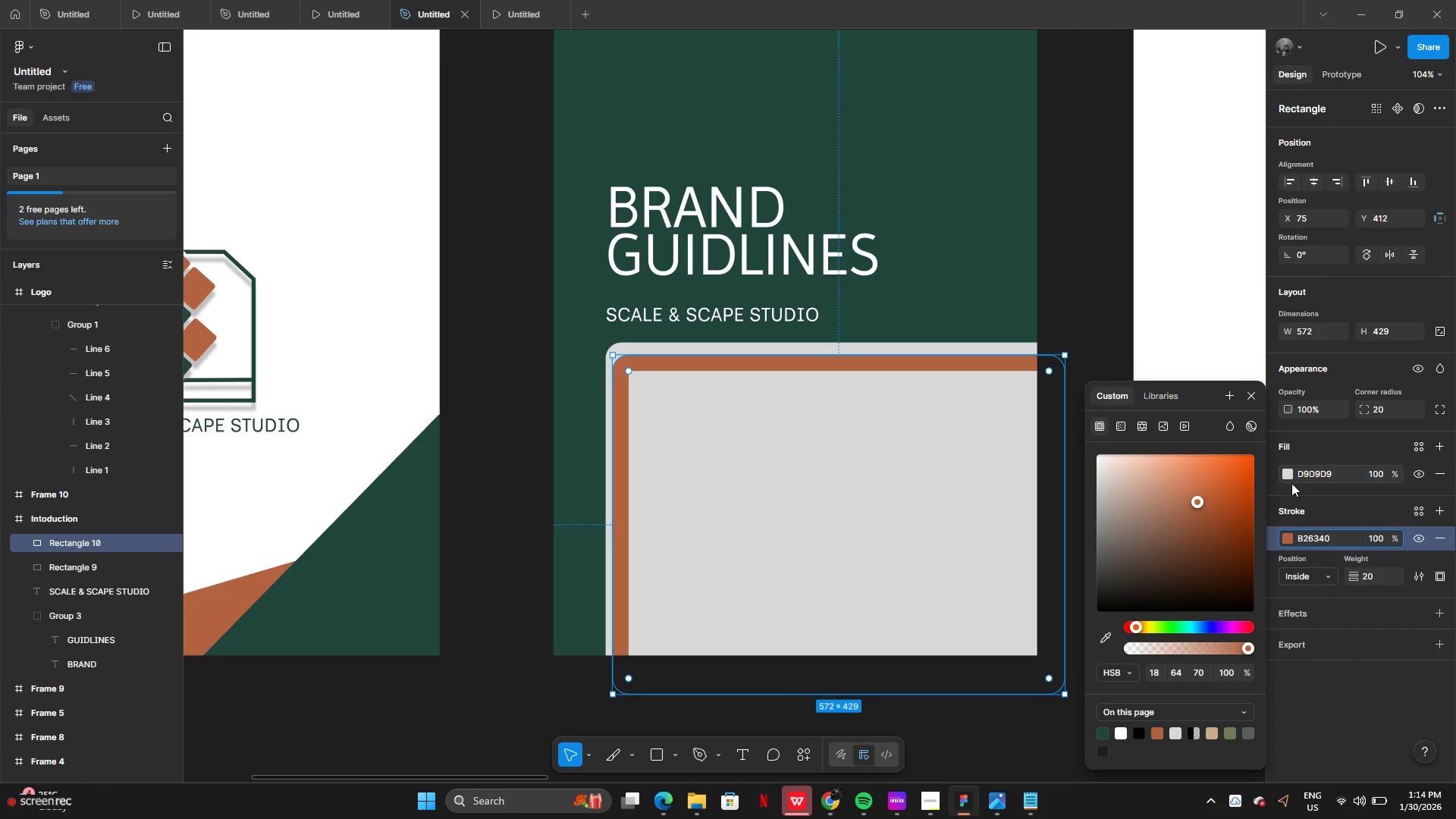 
wait(5.01)
 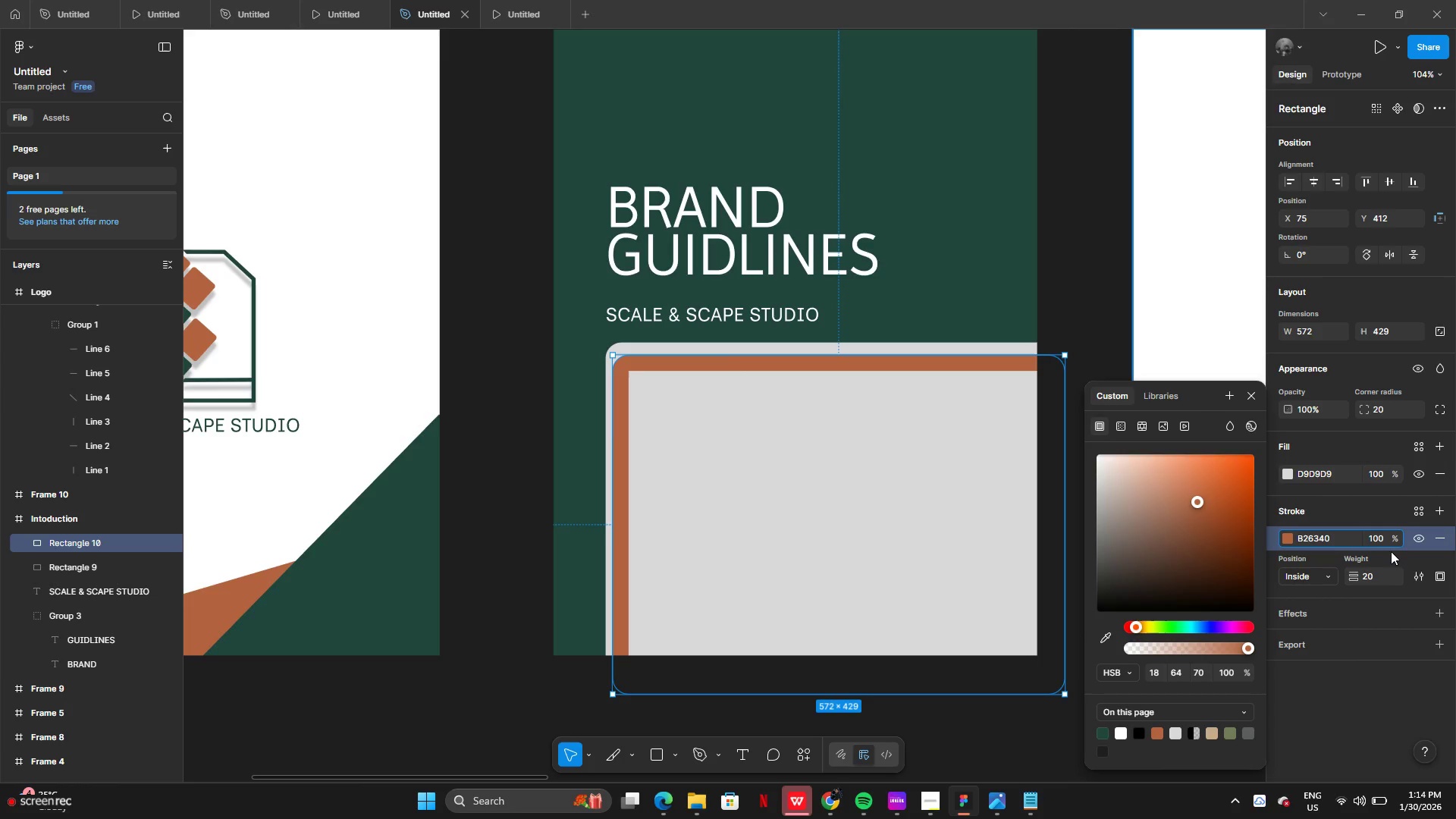 
left_click([1434, 475])
 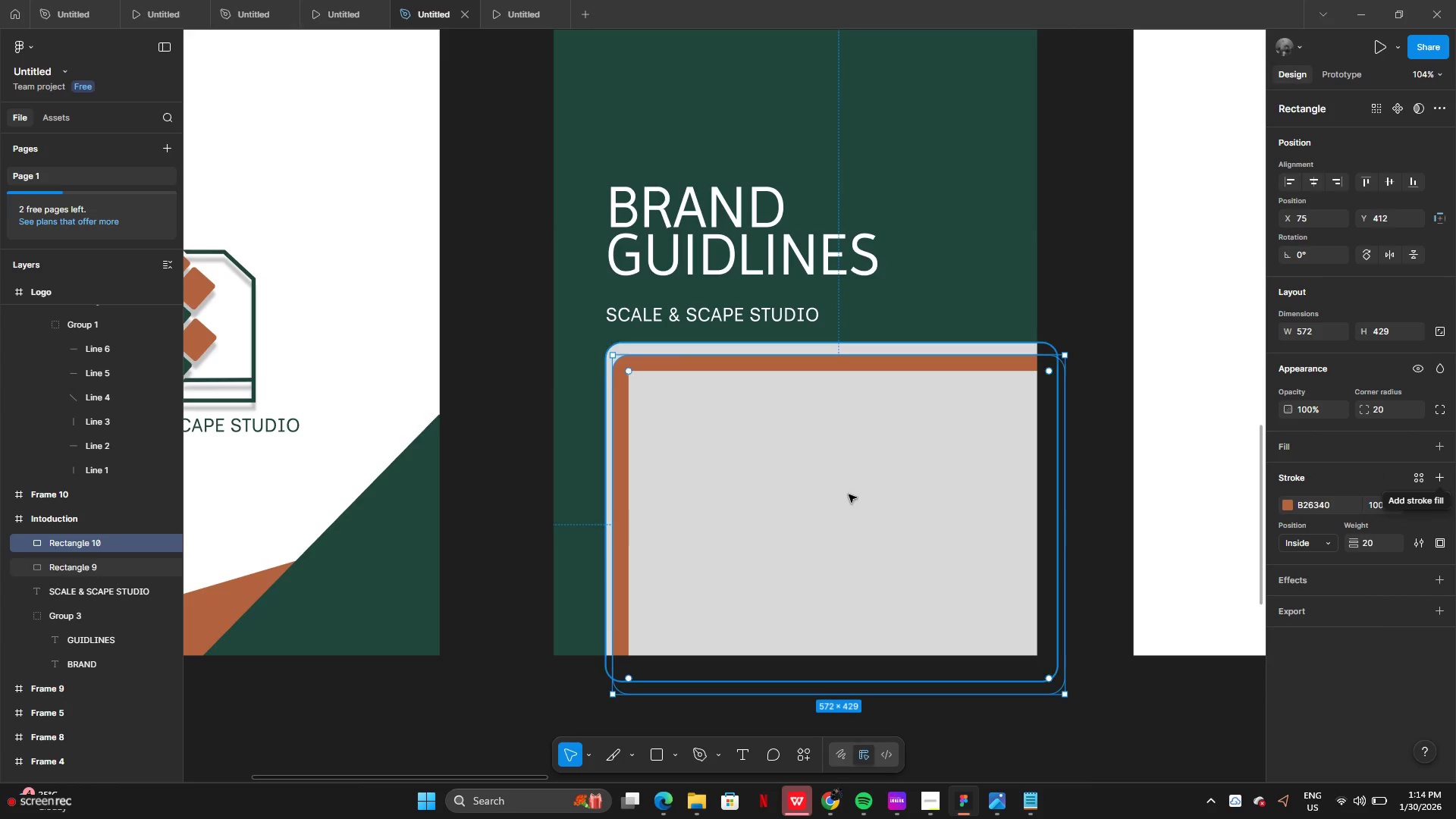 
left_click_drag(start_coordinate=[849, 494], to_coordinate=[838, 472])
 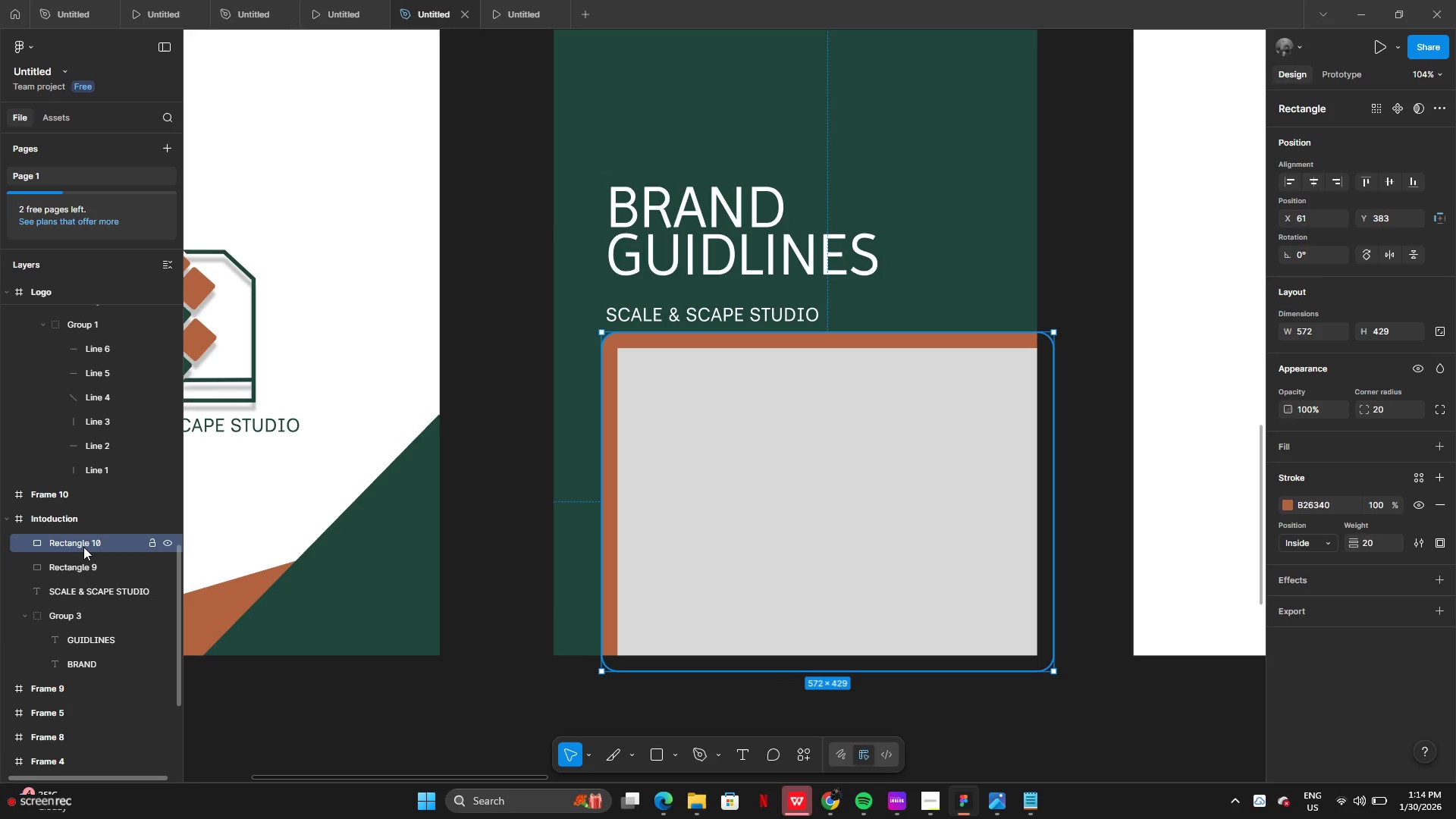 
left_click_drag(start_coordinate=[84, 540], to_coordinate=[83, 574])
 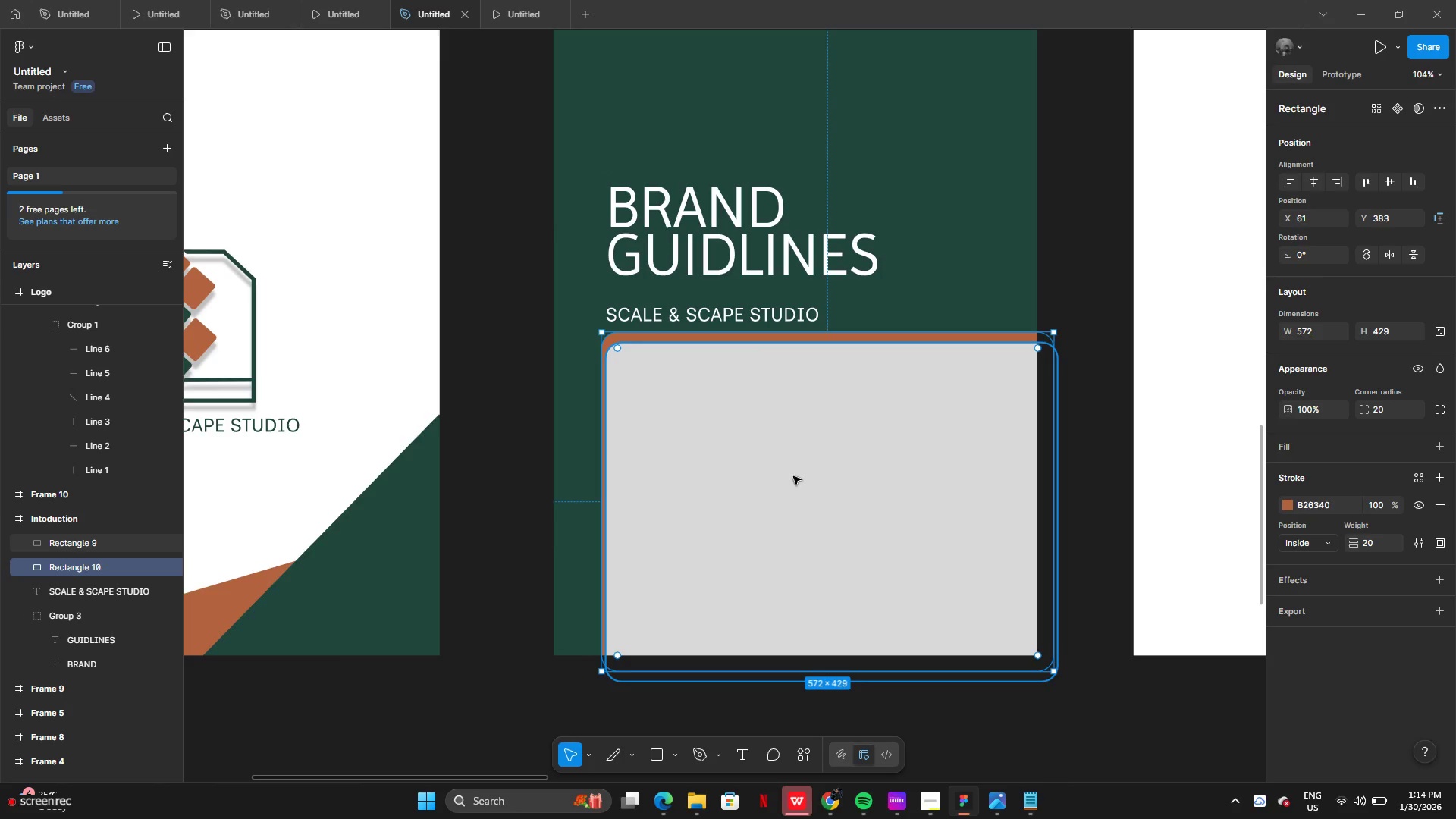 
left_click_drag(start_coordinate=[794, 475], to_coordinate=[788, 479])
 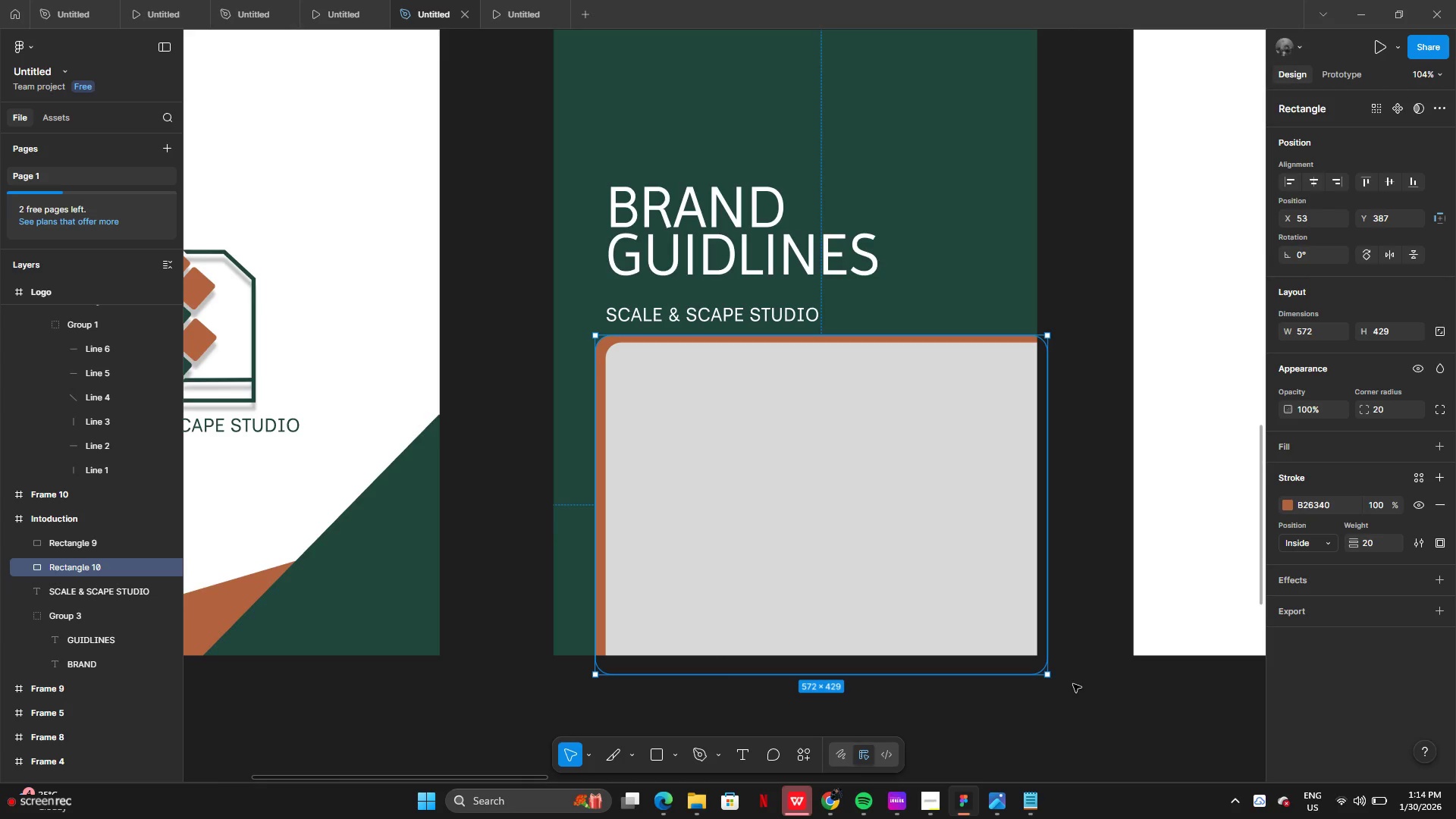 
left_click([1073, 685])
 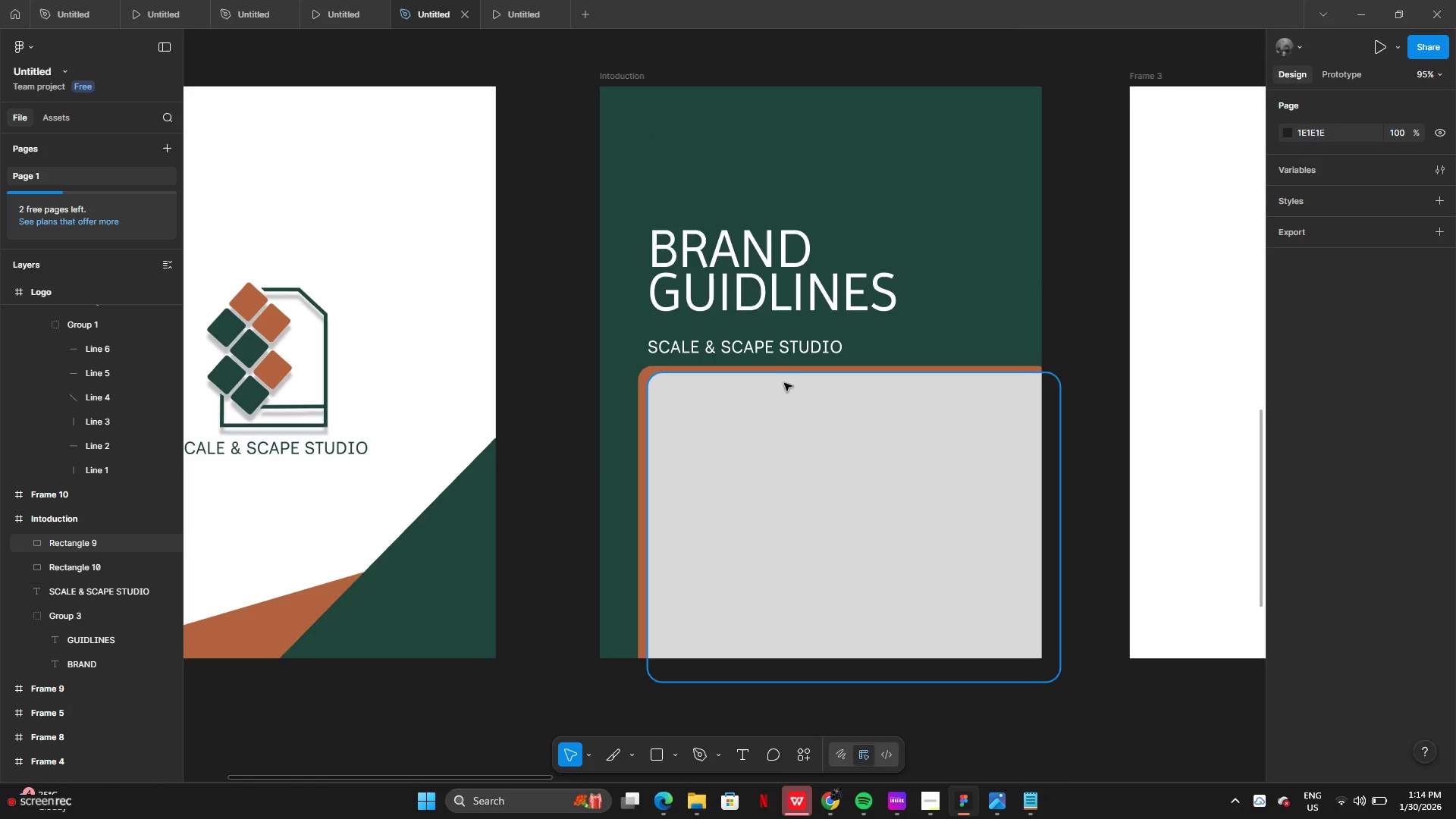 
left_click_drag(start_coordinate=[732, 290], to_coordinate=[719, 281])
 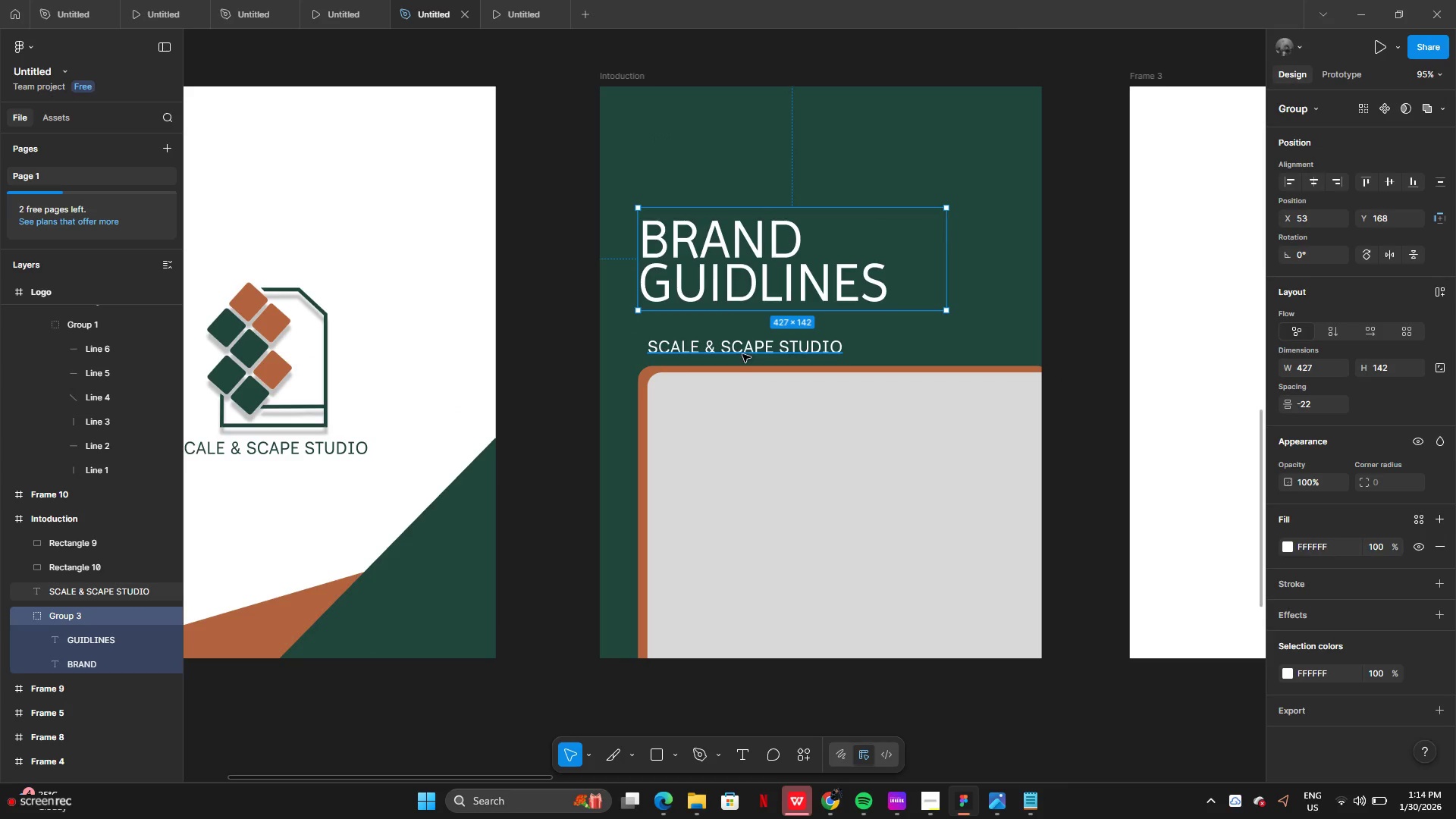 
left_click_drag(start_coordinate=[742, 354], to_coordinate=[735, 354])
 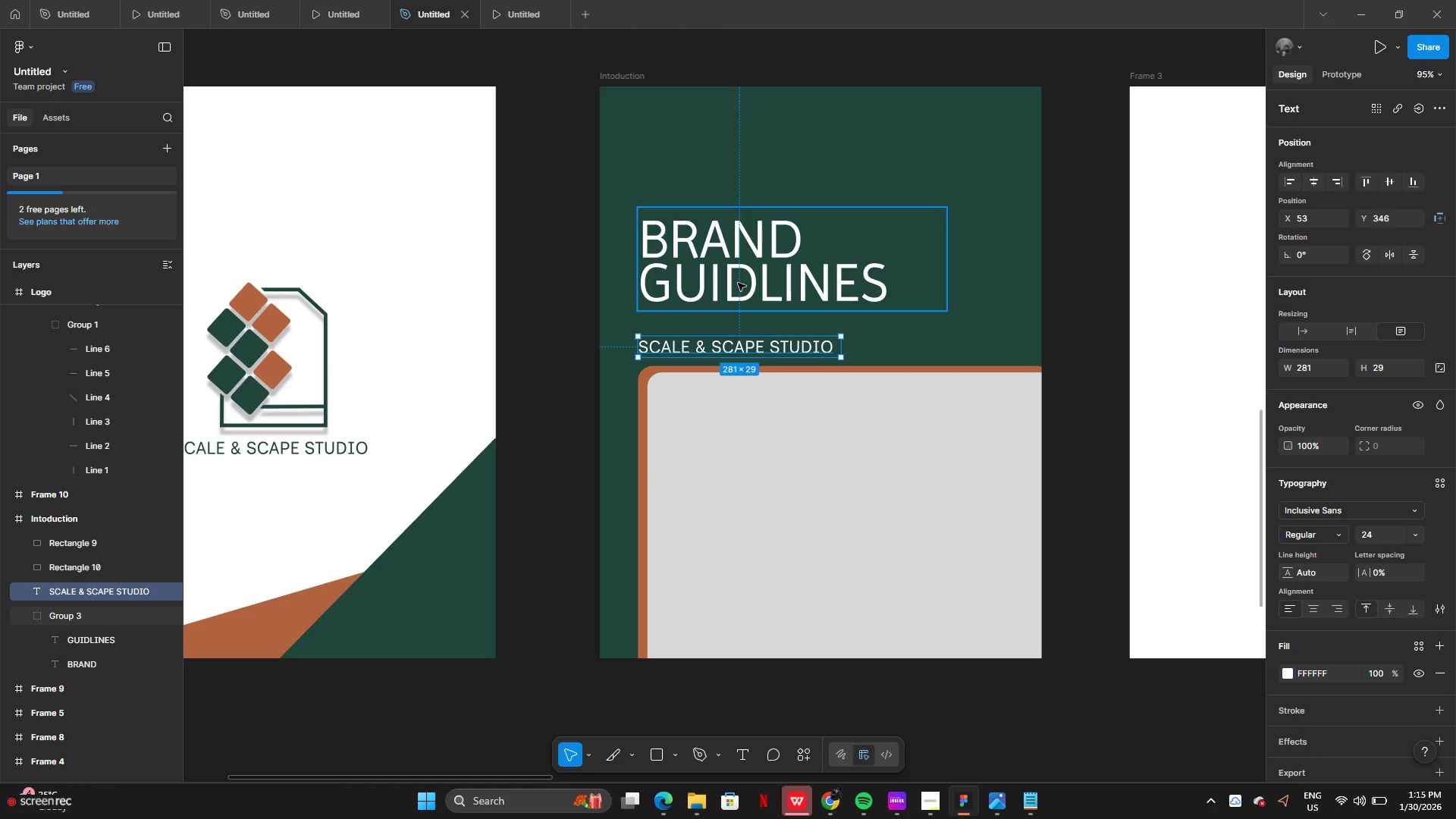 
left_click_drag(start_coordinate=[738, 283], to_coordinate=[736, 273])
 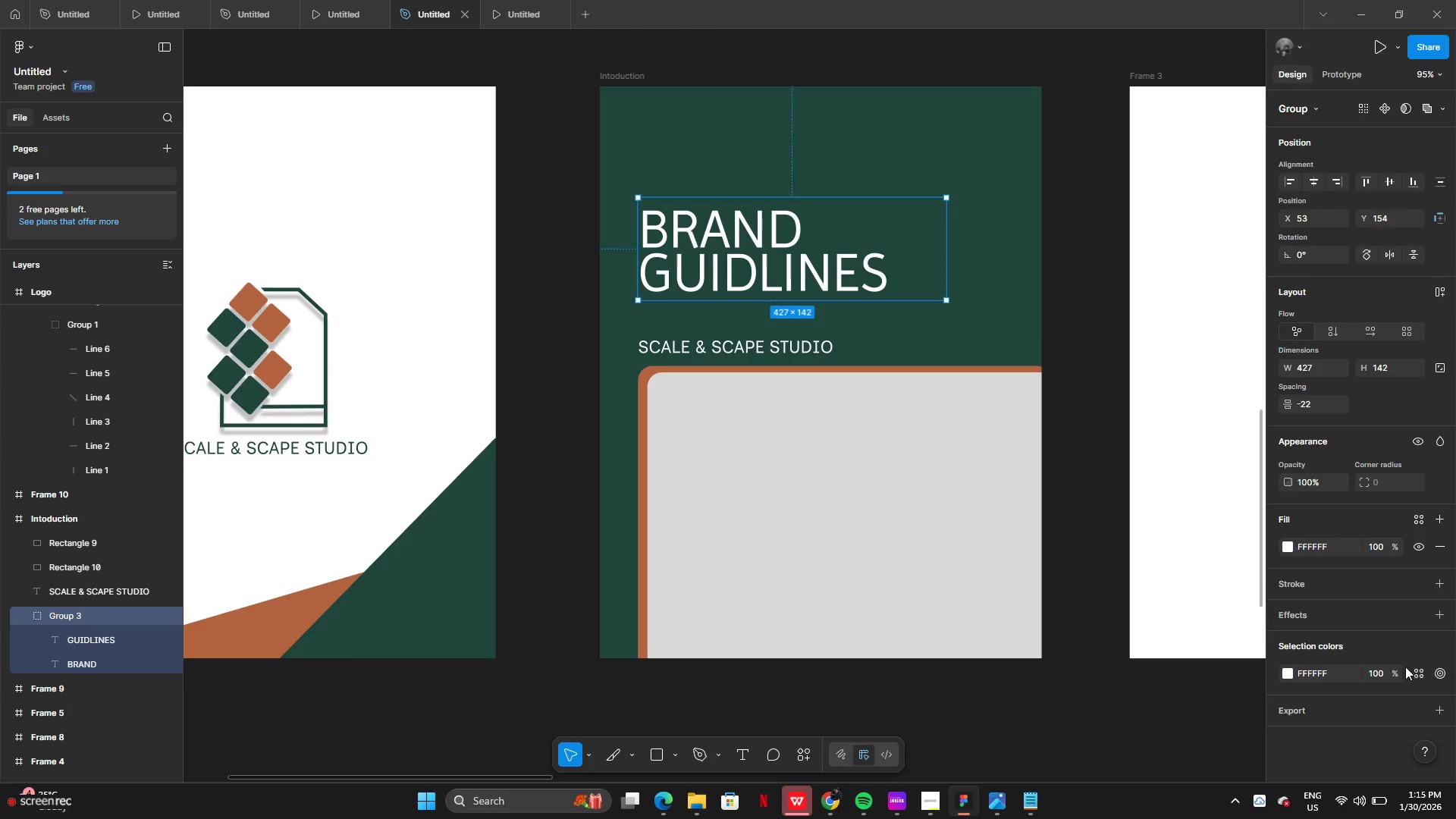 
left_click([852, 281])
 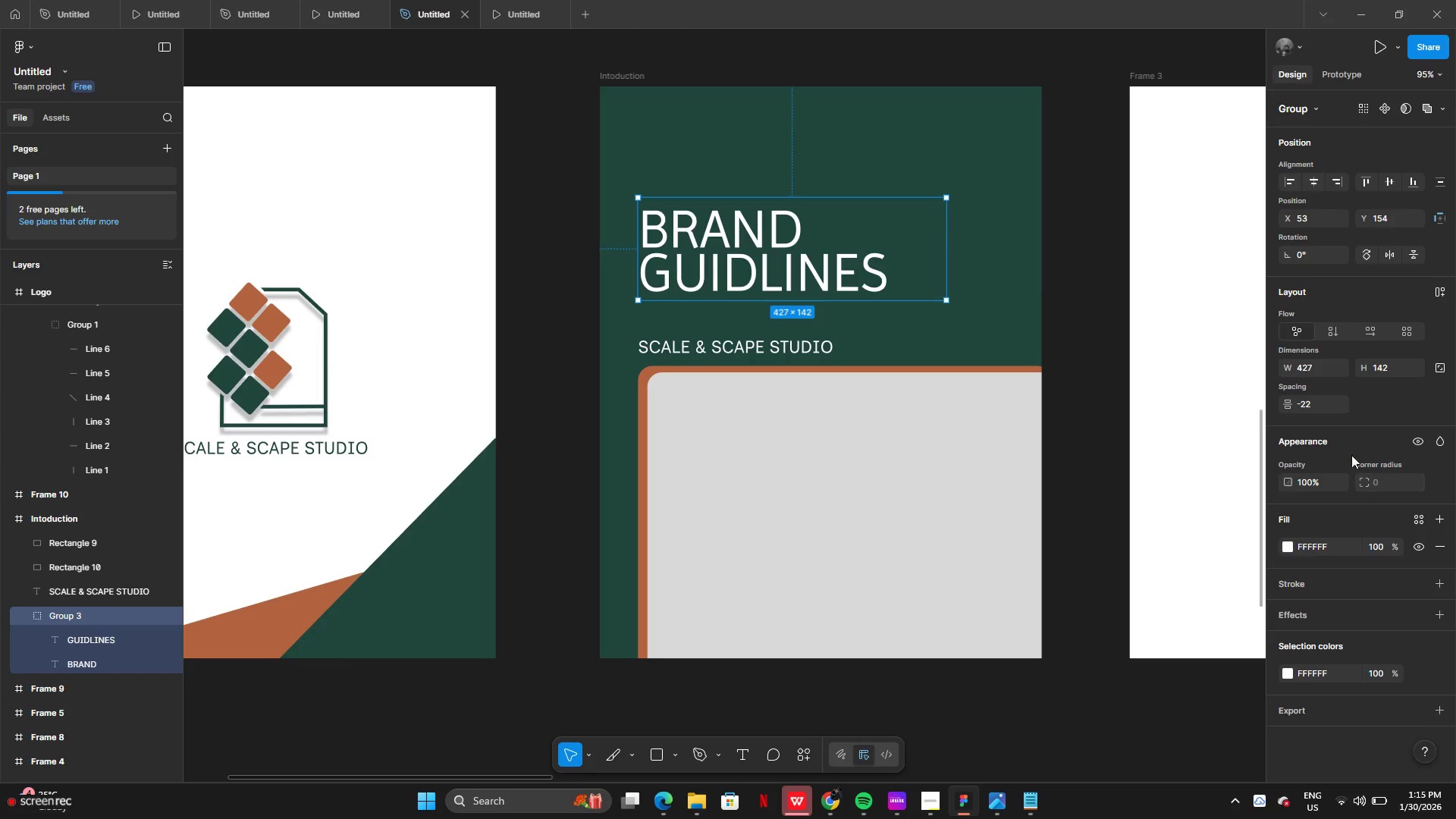 
wait(6.64)
 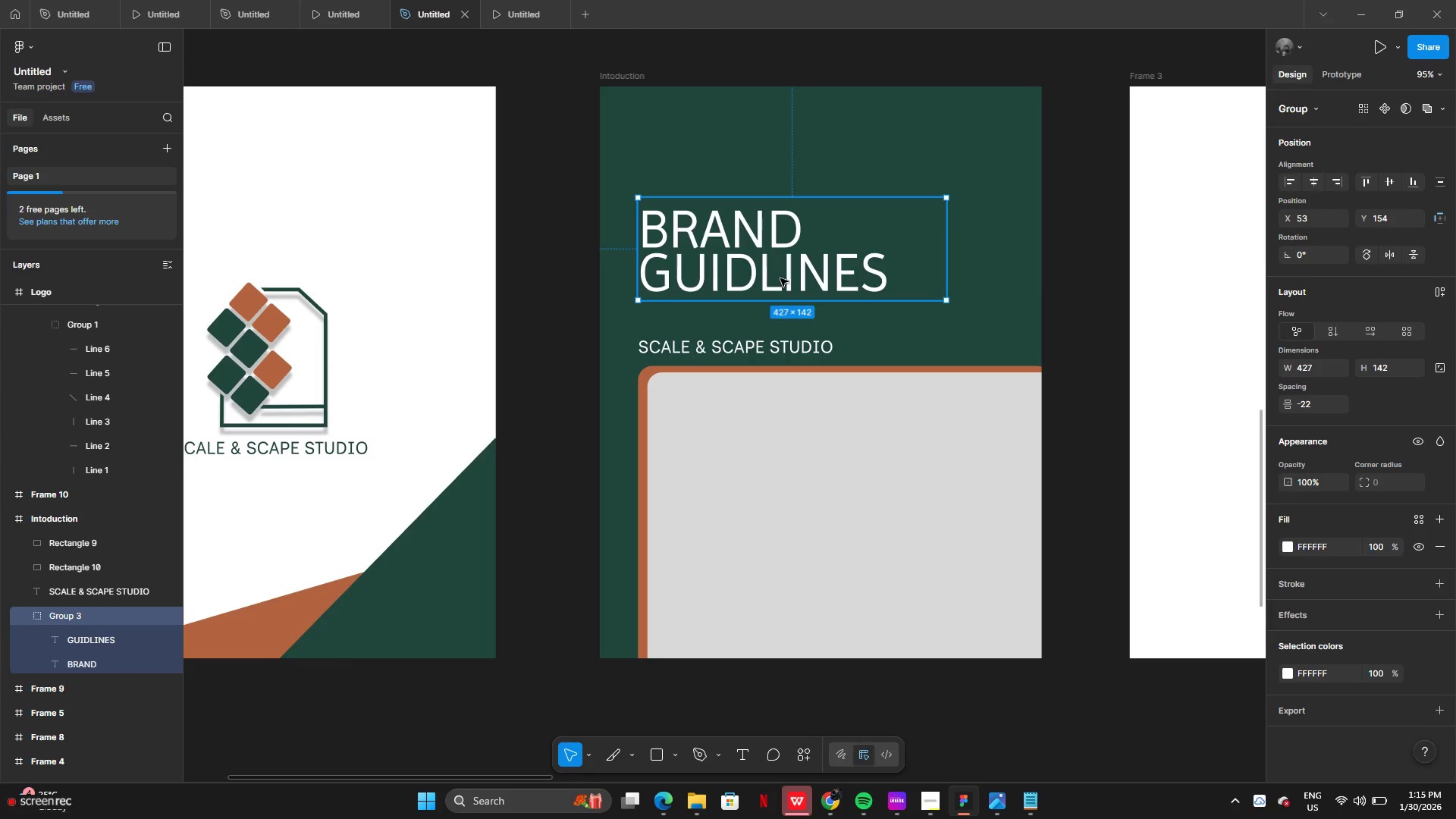 
left_click([548, 306])
 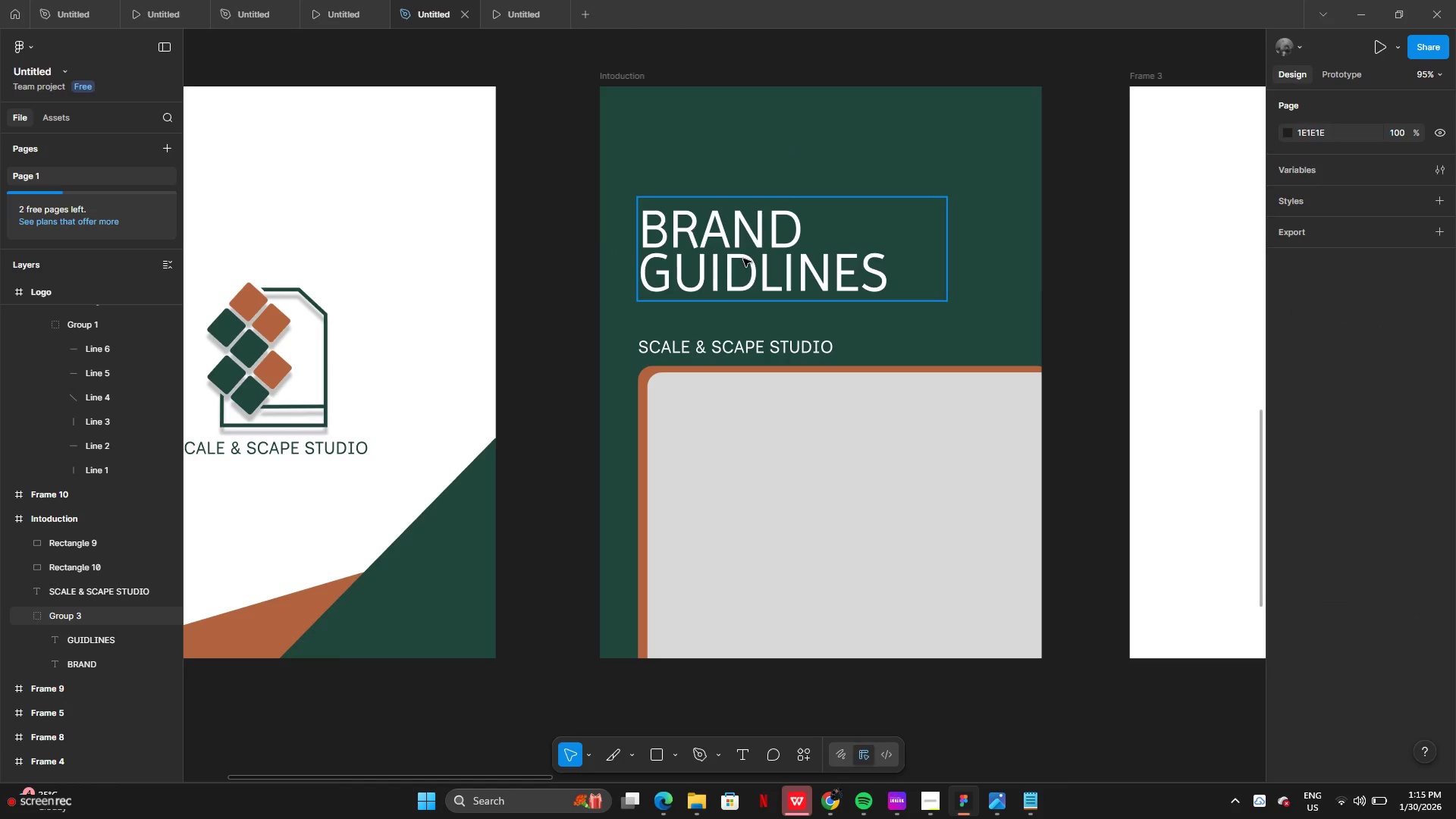 
double_click([743, 259])
 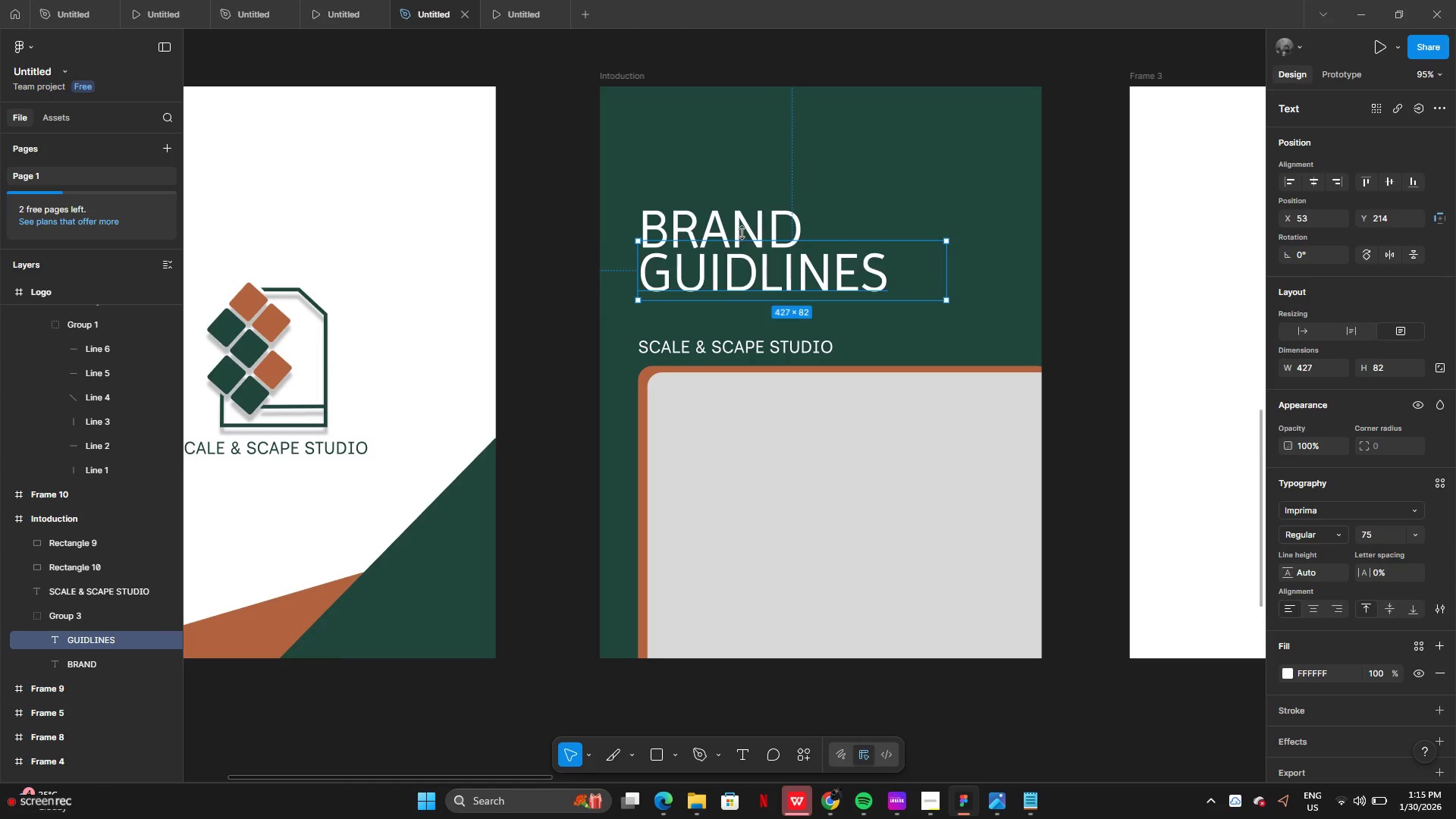 
left_click([742, 231])
 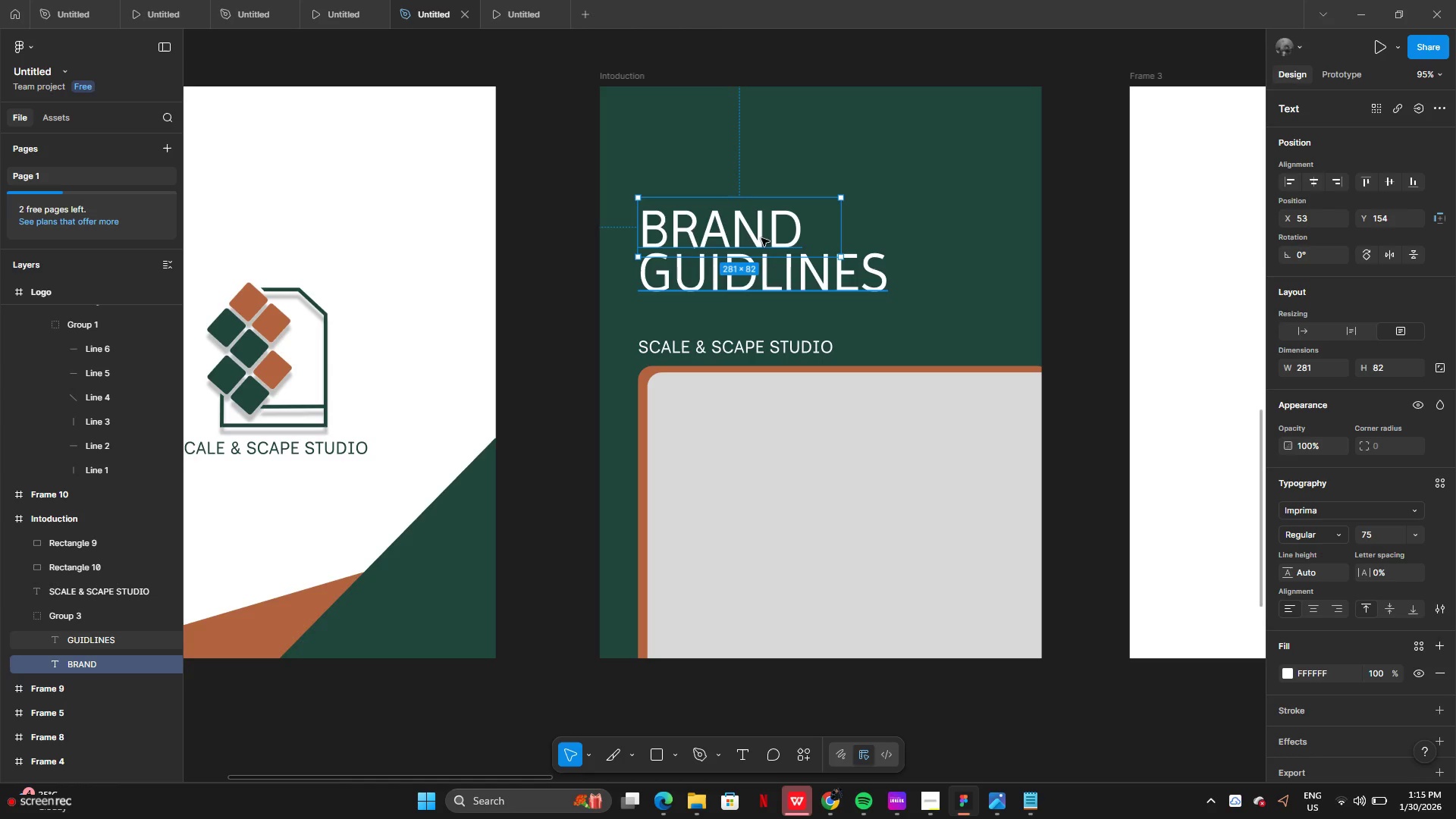 
left_click([777, 168])
 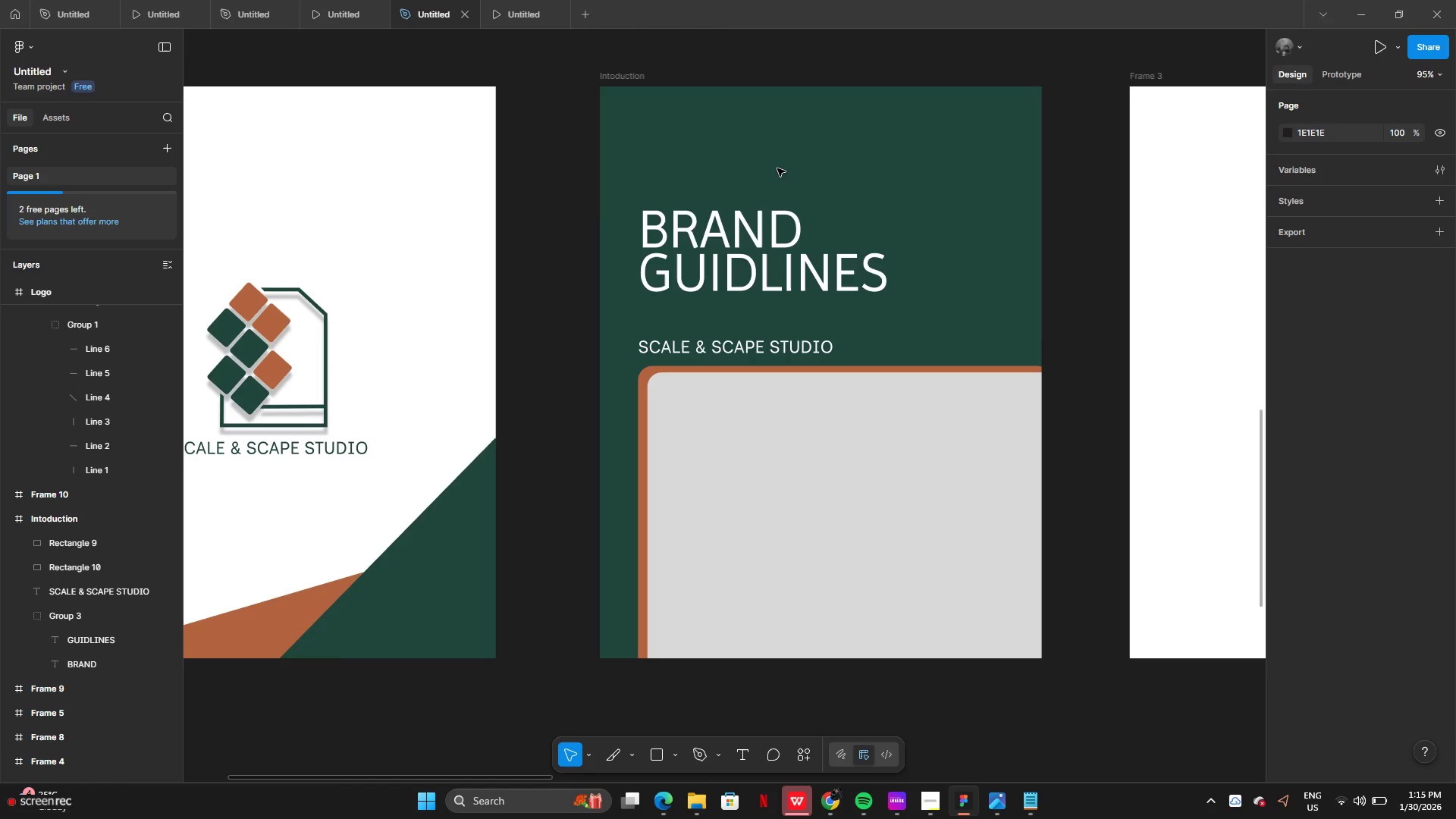 
left_click_drag(start_coordinate=[777, 168], to_coordinate=[777, 254])
 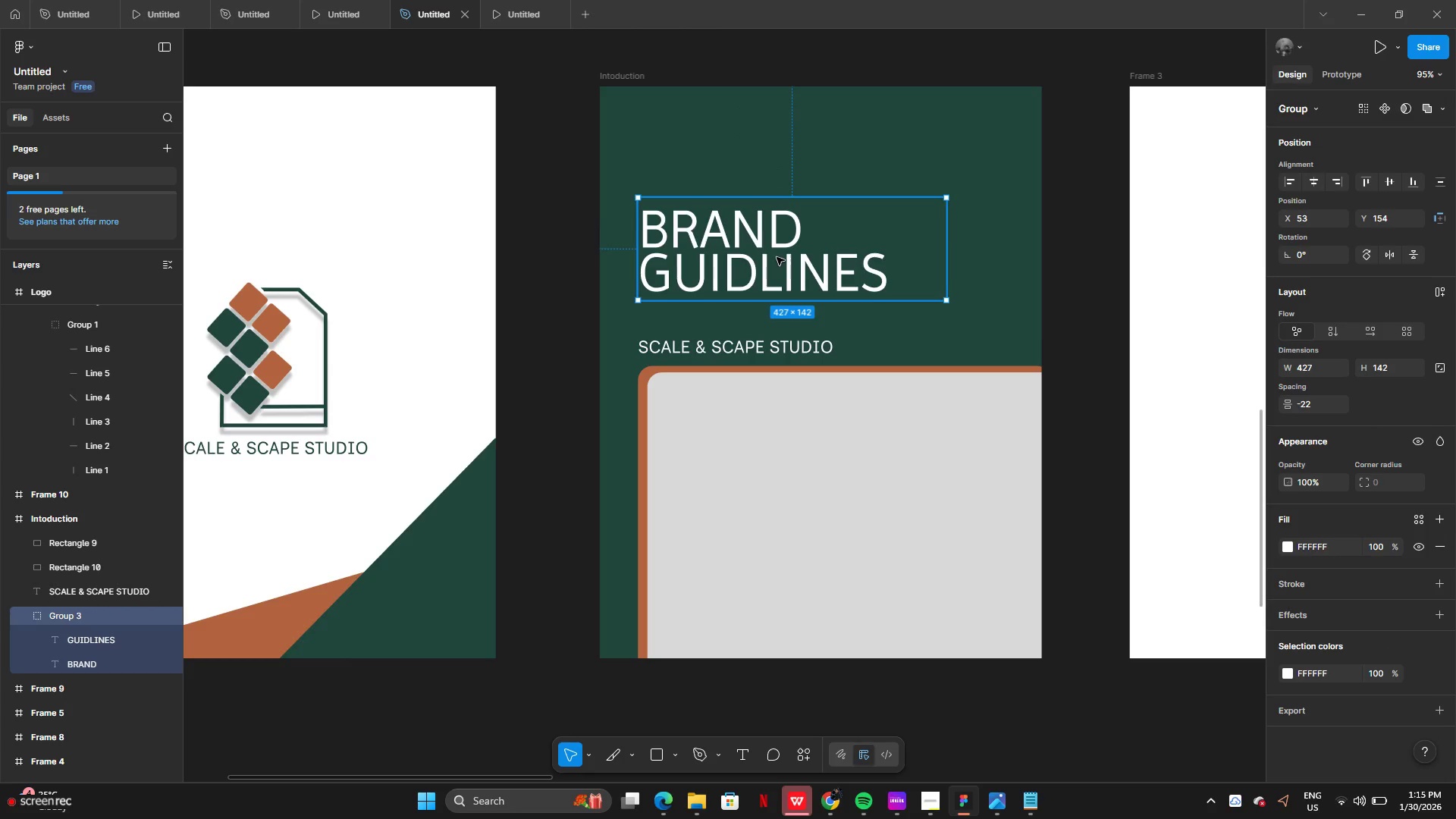 
double_click([777, 257])
 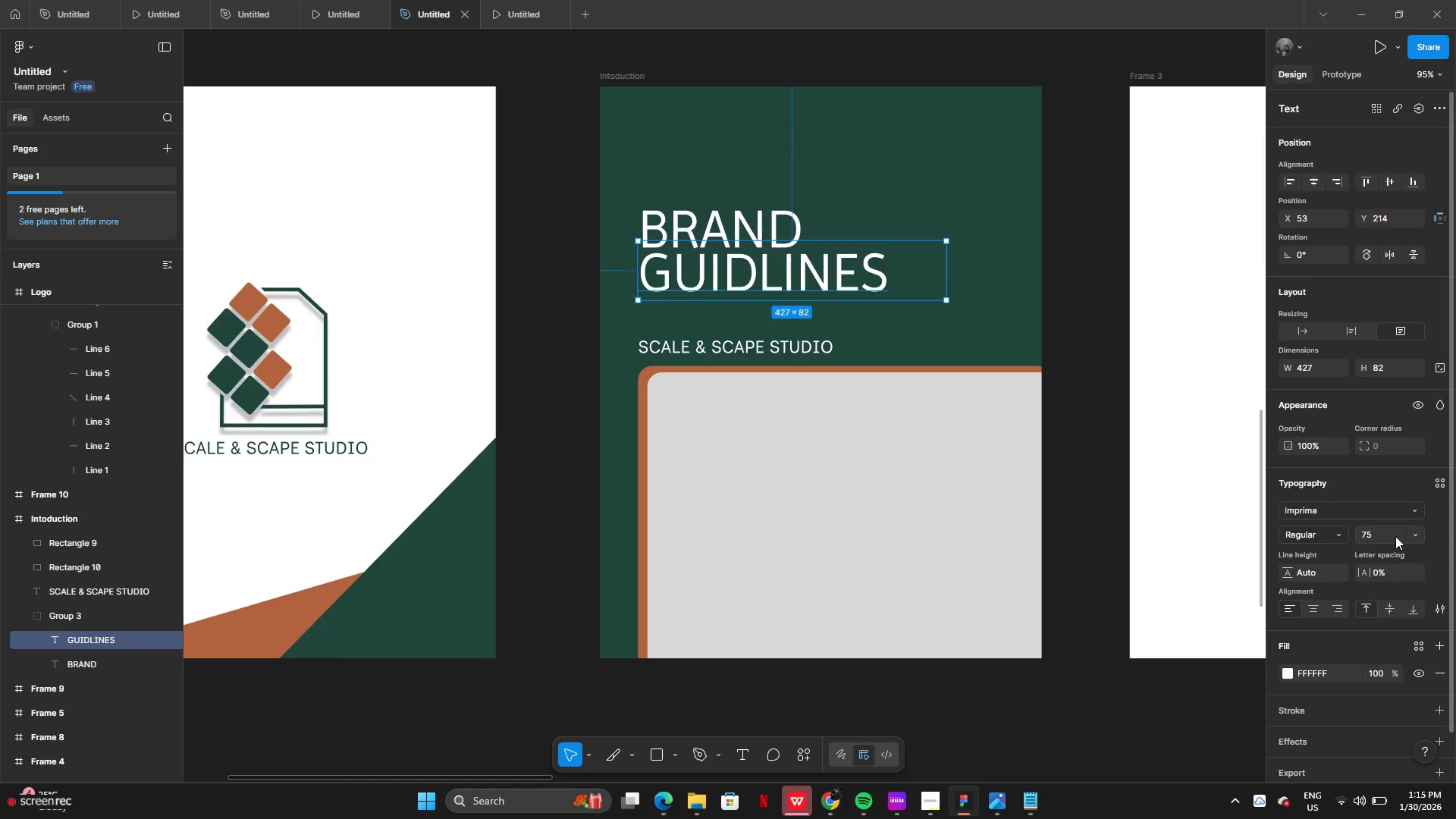 
left_click([1414, 535])
 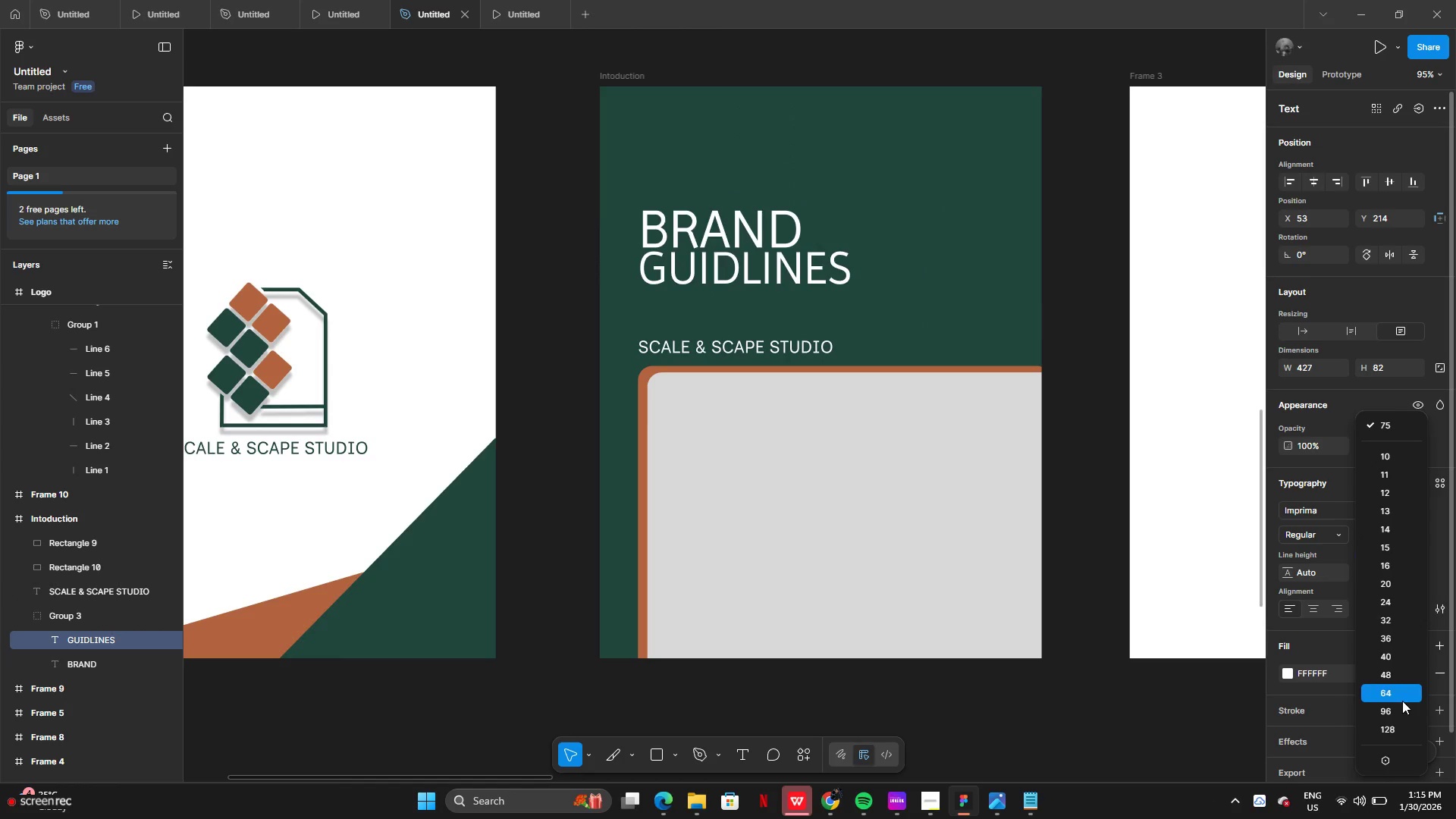 
wait(6.97)
 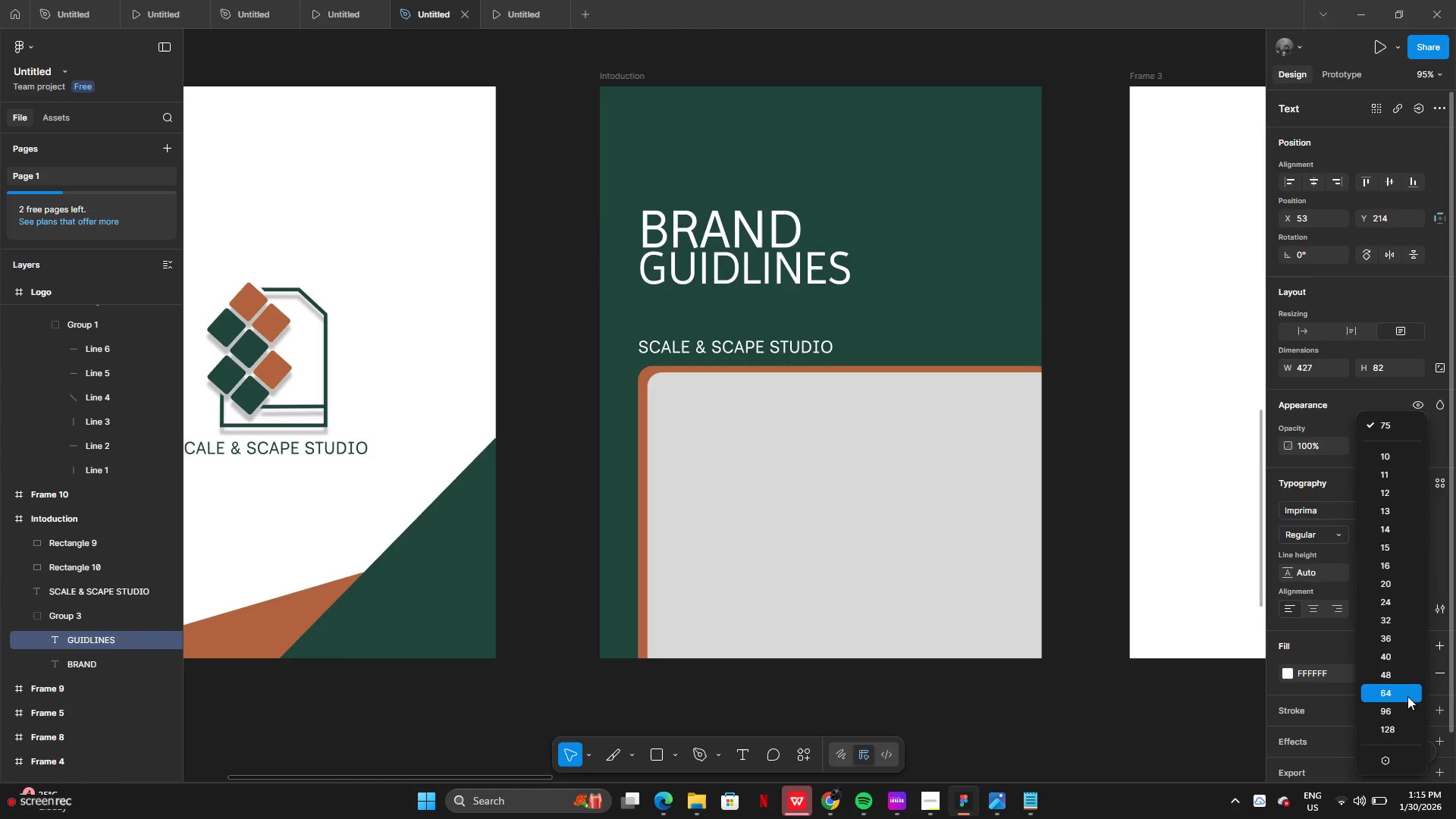 
left_click([977, 342])
 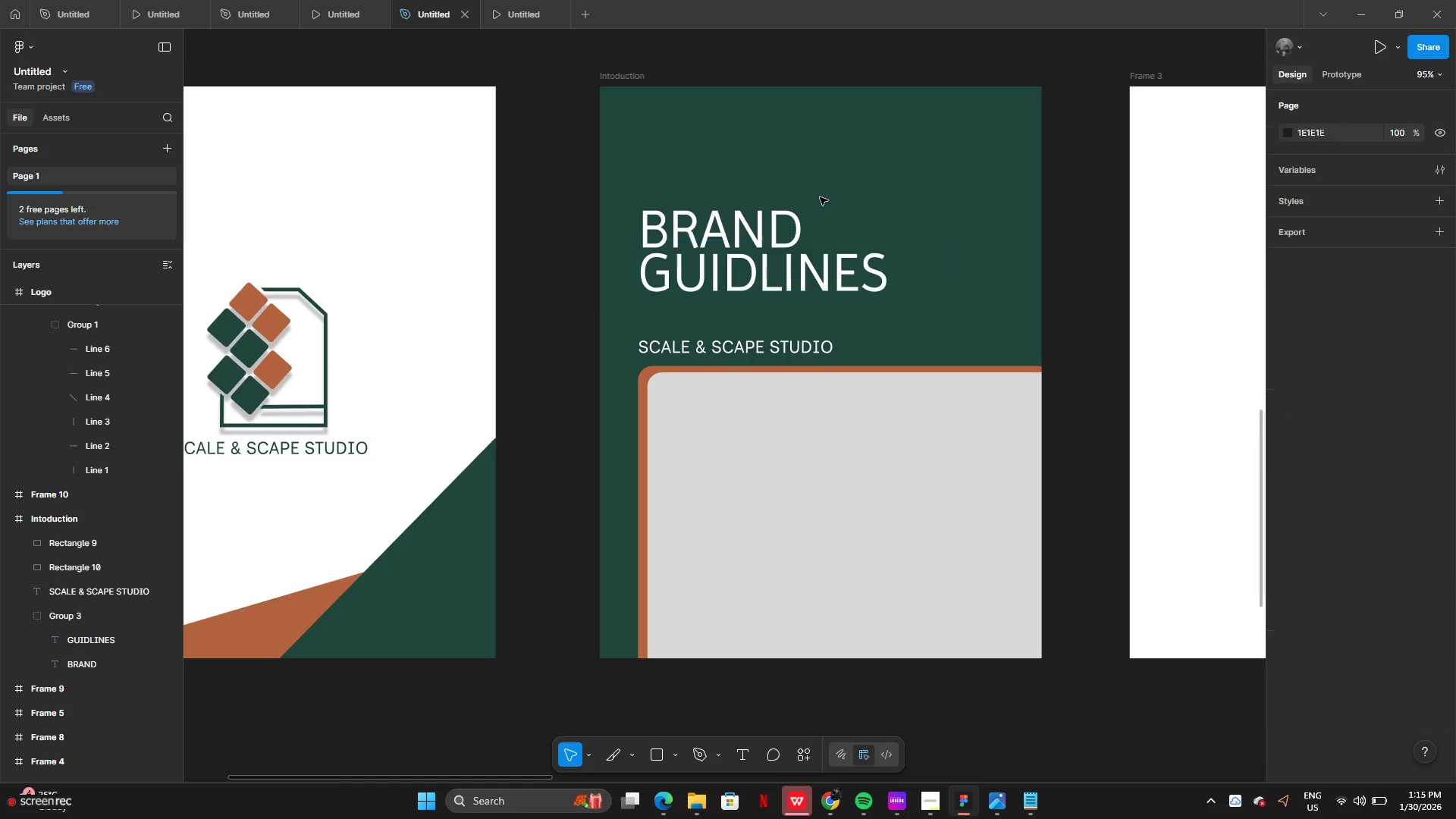 
double_click([766, 240])
 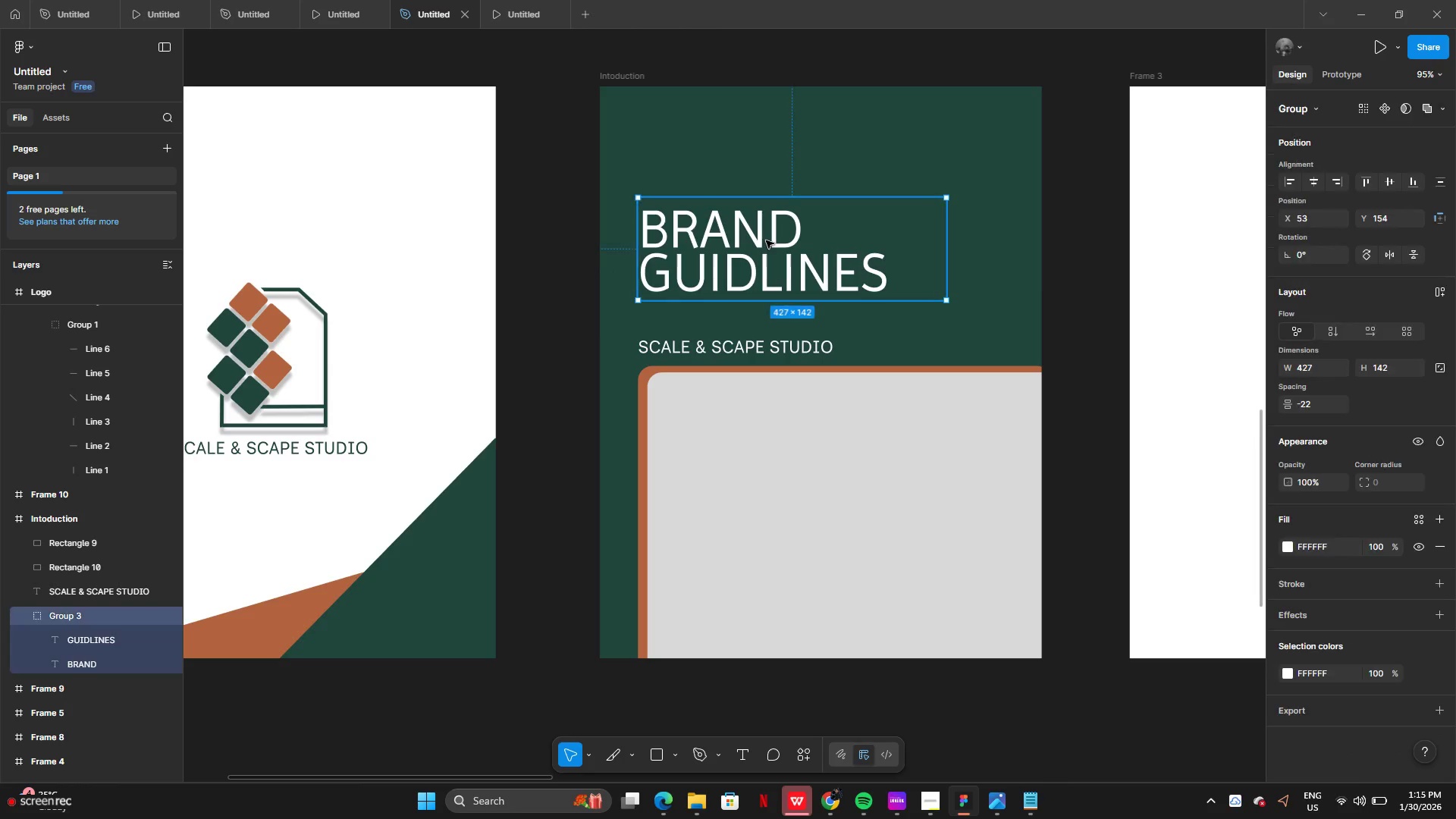 
left_click_drag(start_coordinate=[766, 240], to_coordinate=[765, 253])
 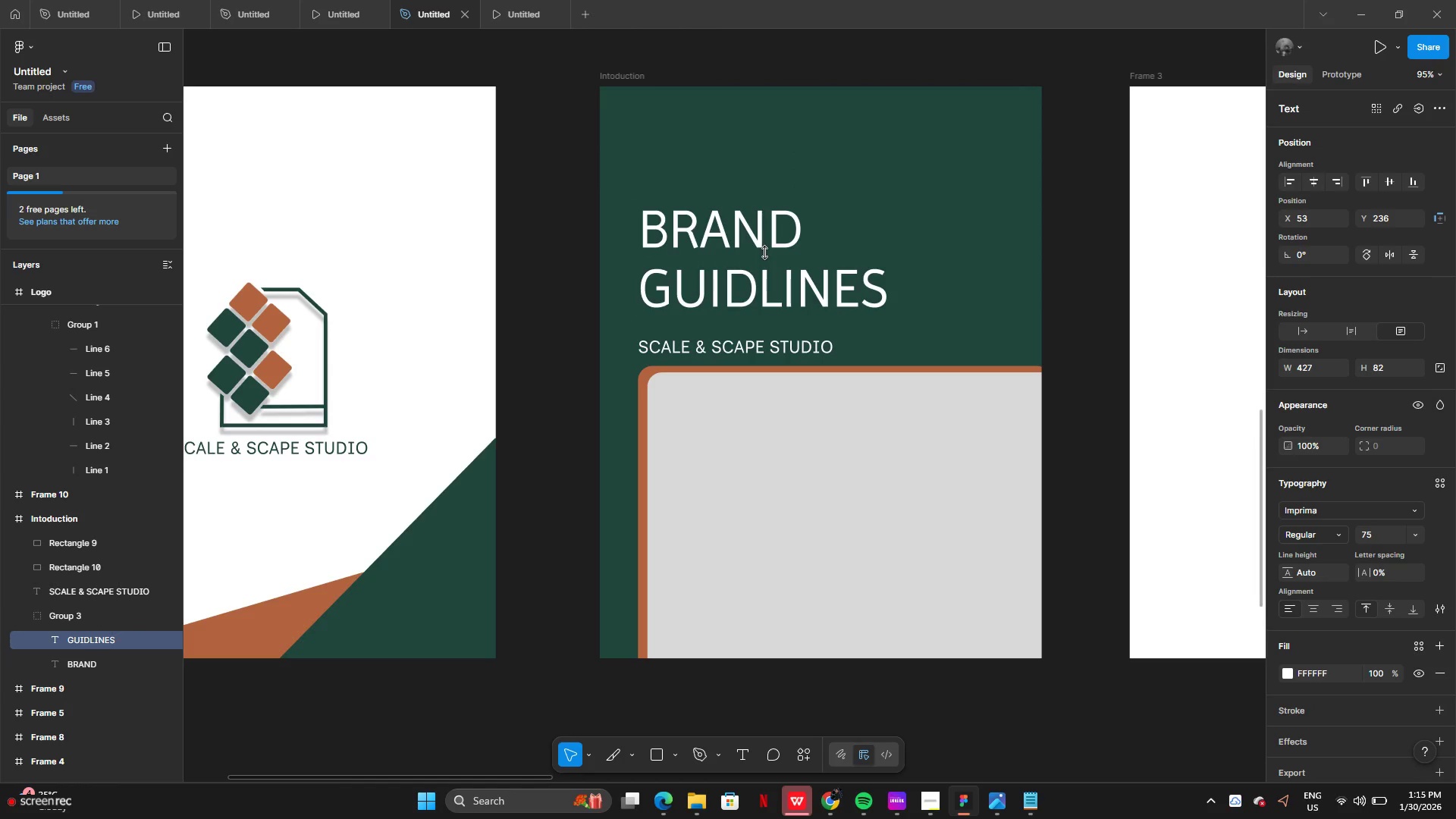 
key(Control+Z)
 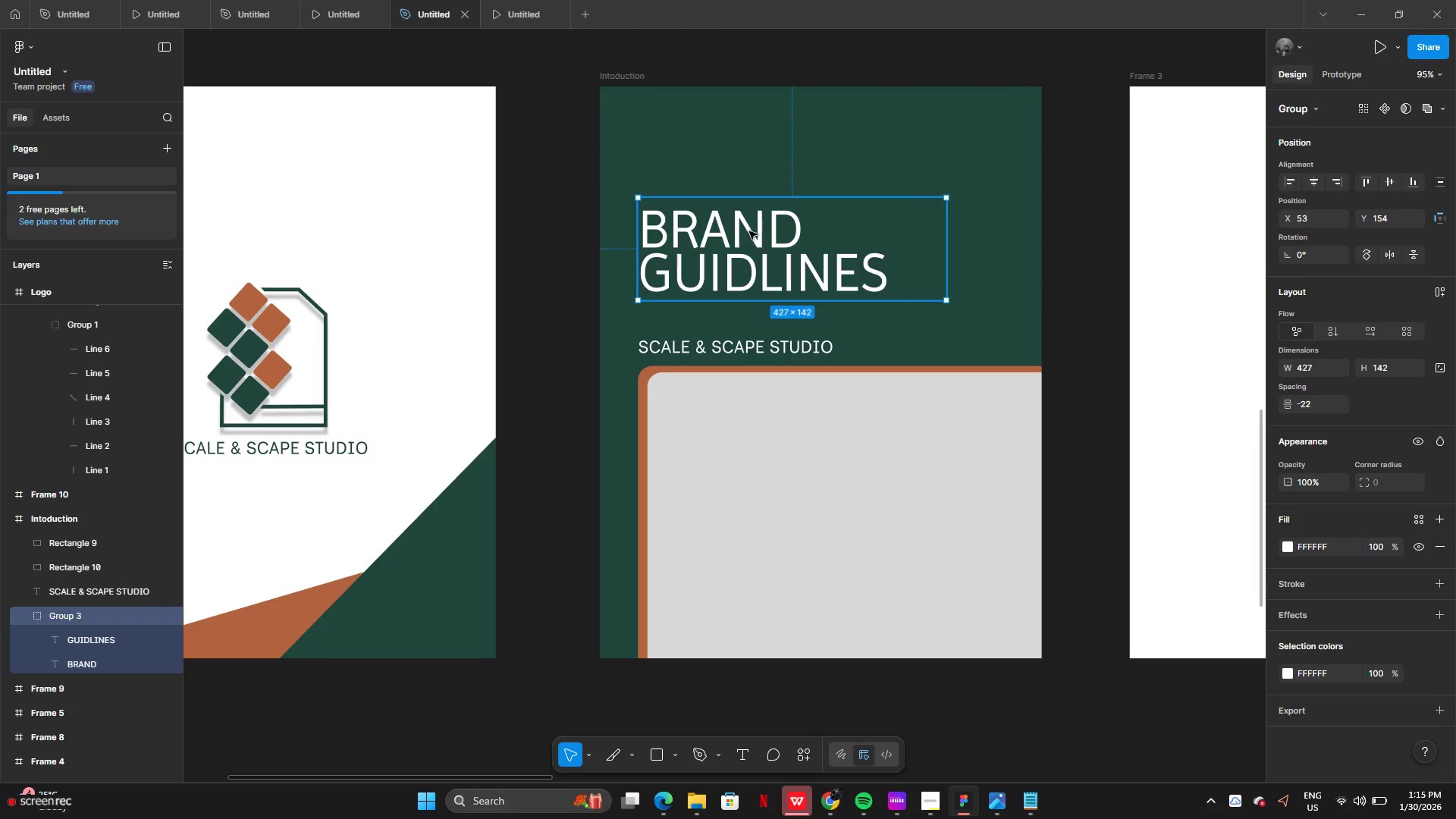 
left_click([749, 232])
 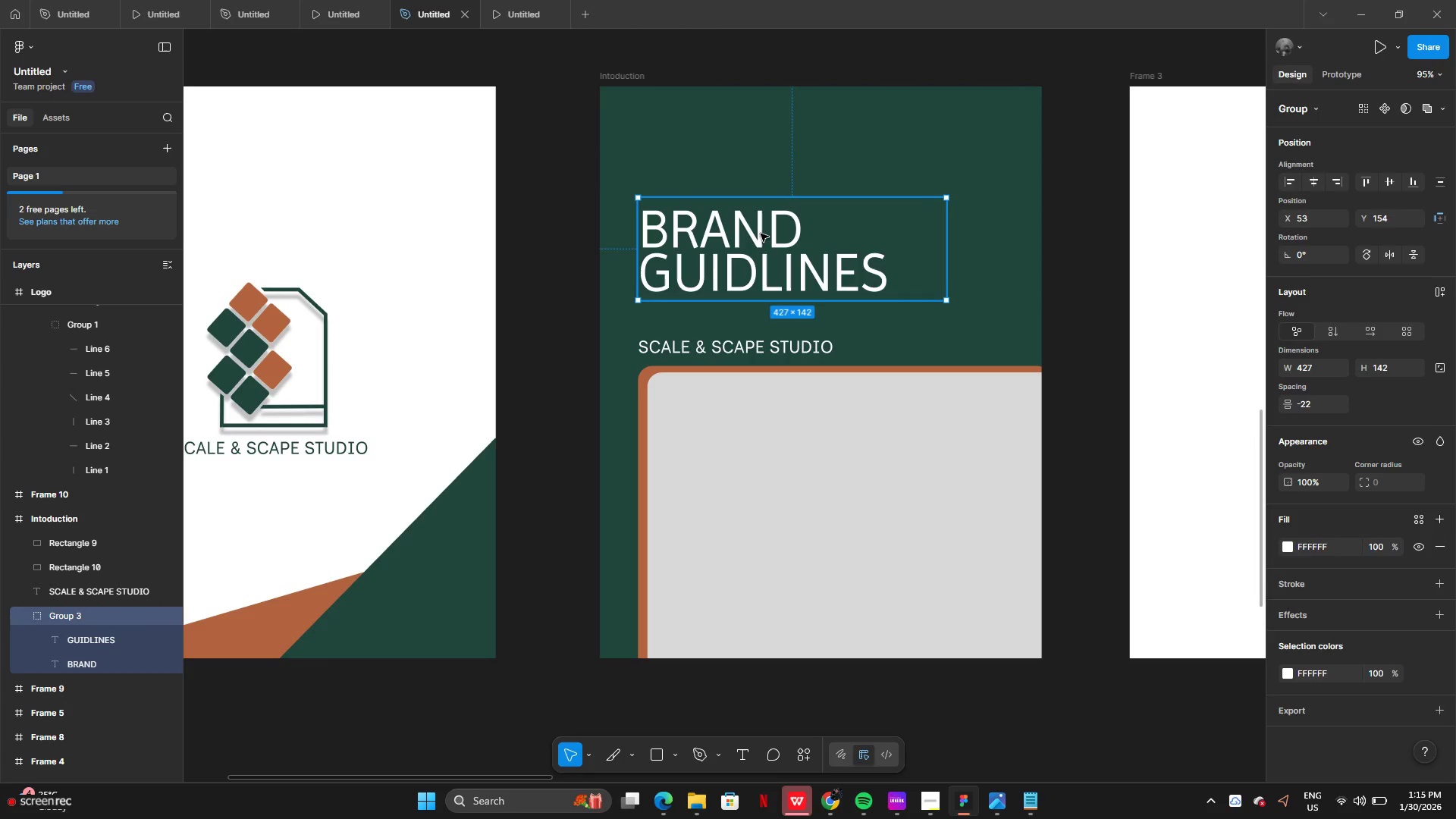 
left_click_drag(start_coordinate=[761, 234], to_coordinate=[763, 251])
 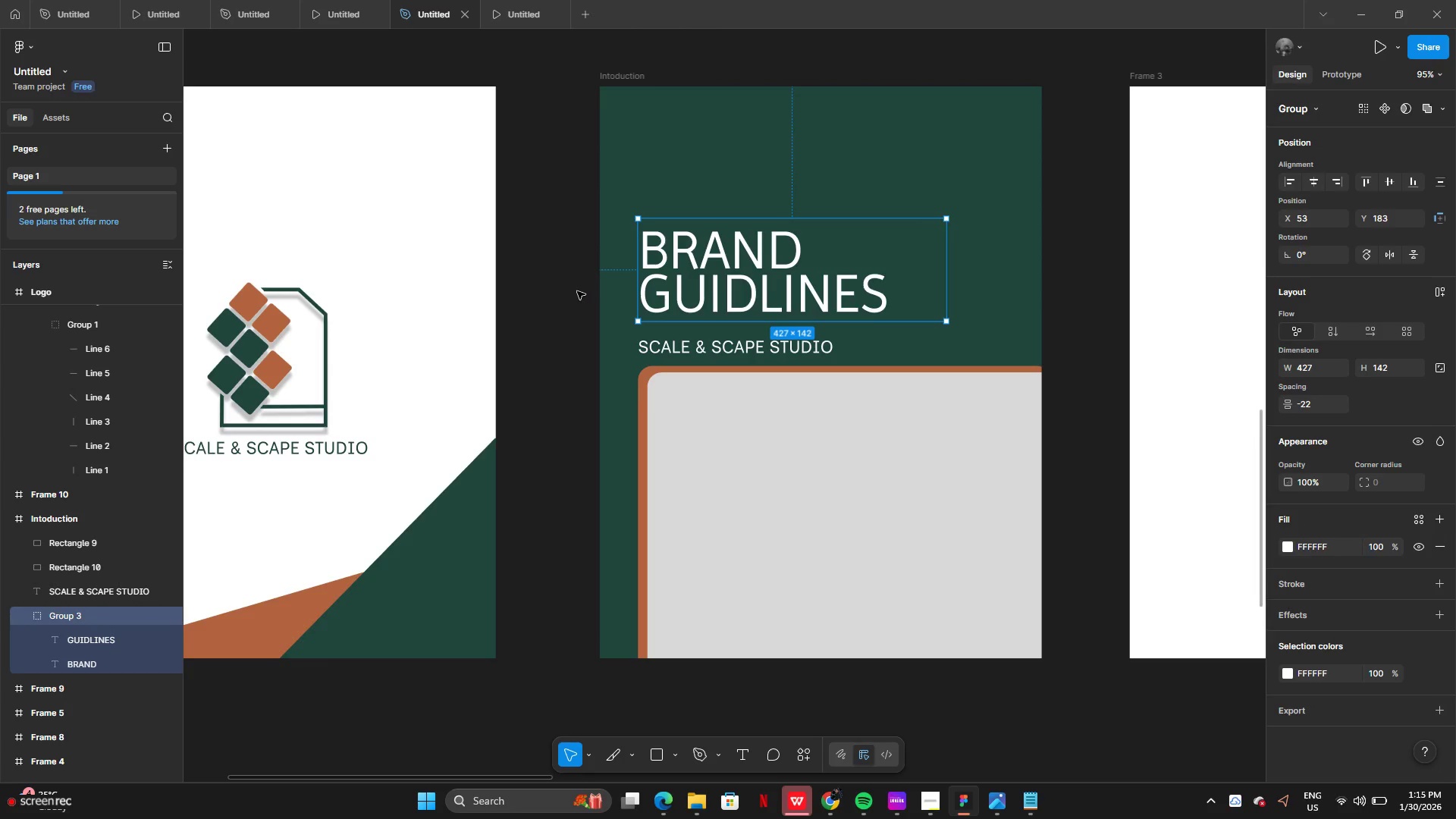 
left_click([573, 293])
 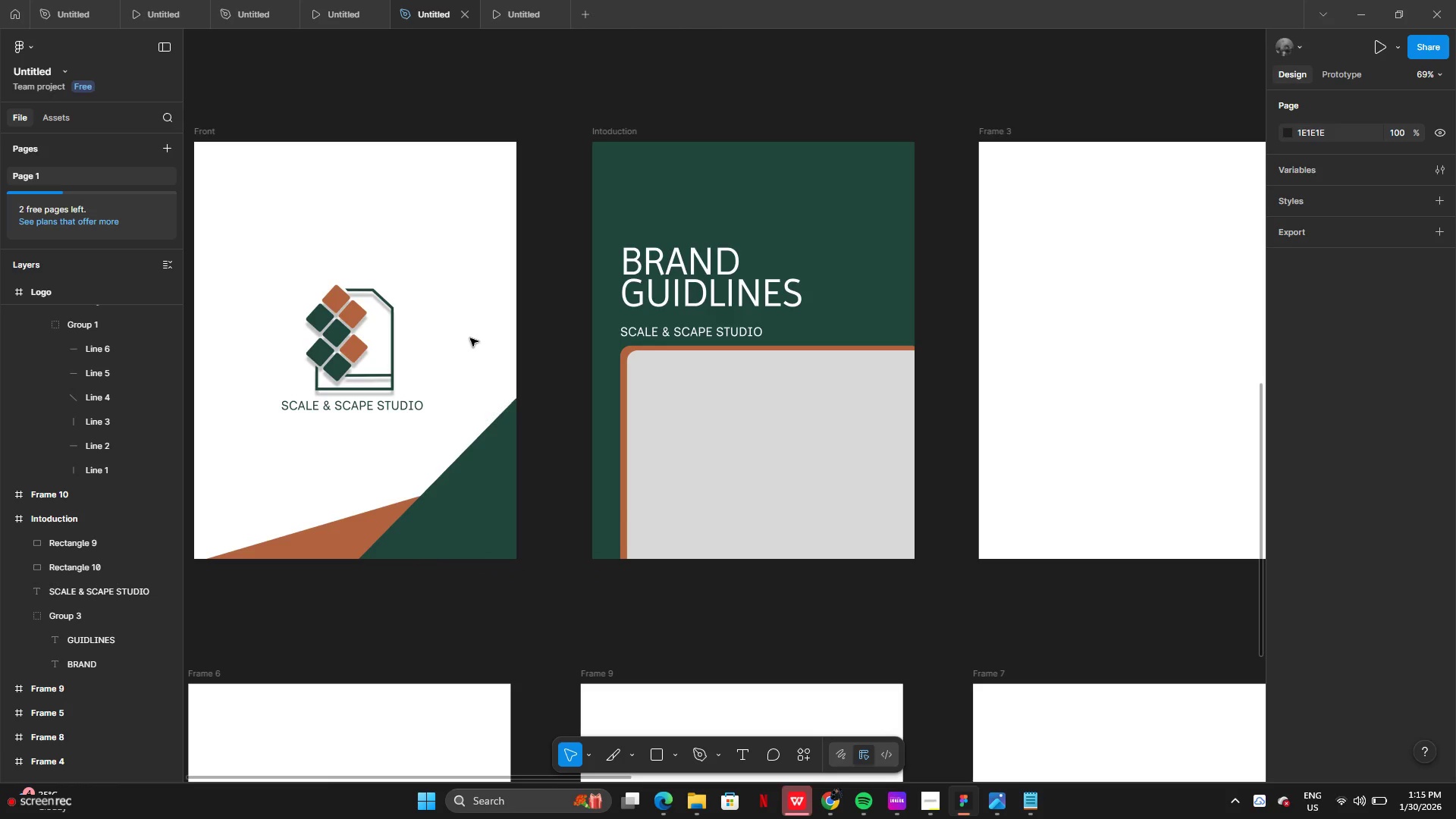 
wait(9.39)
 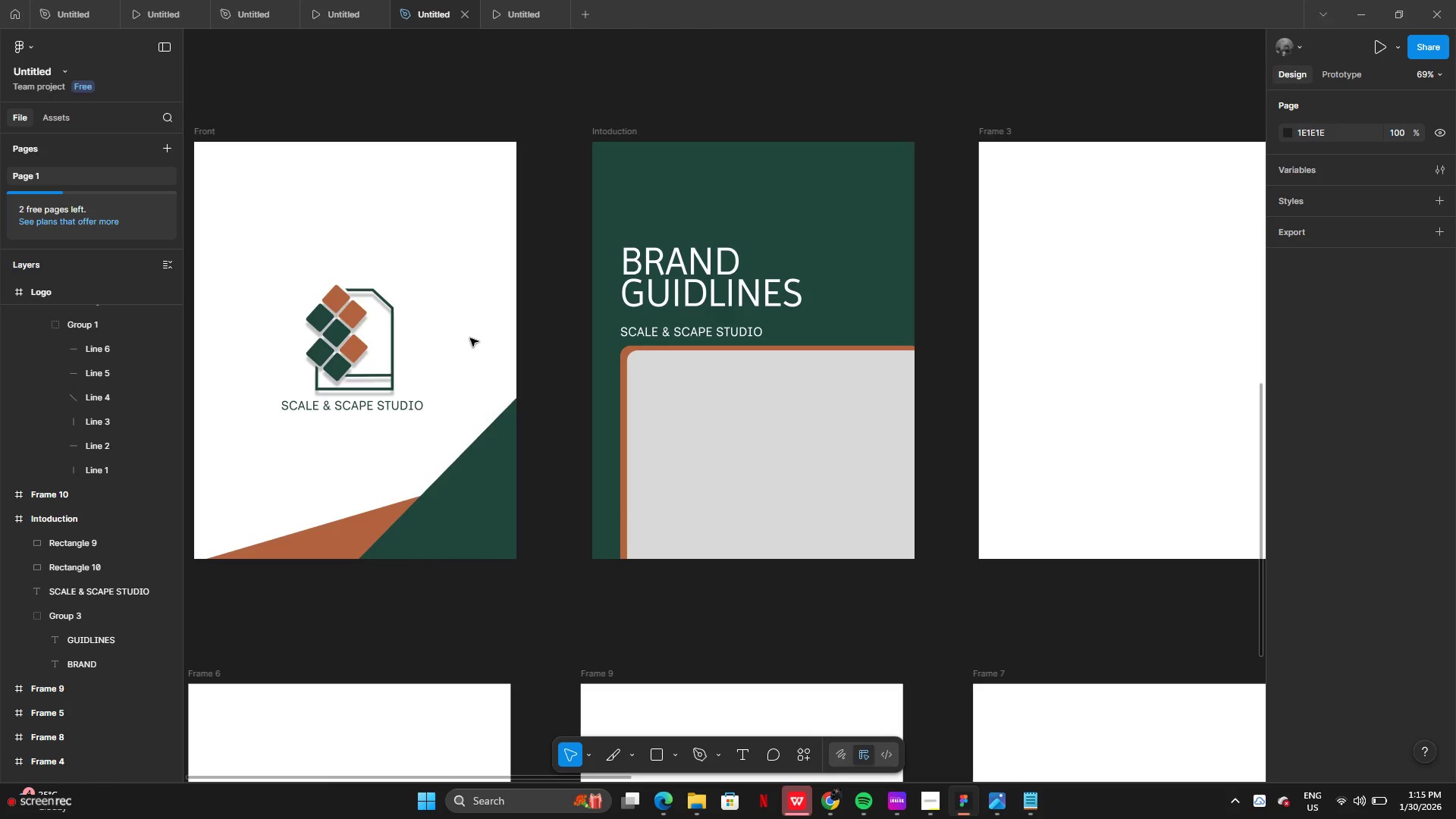 
left_click([829, 805])
 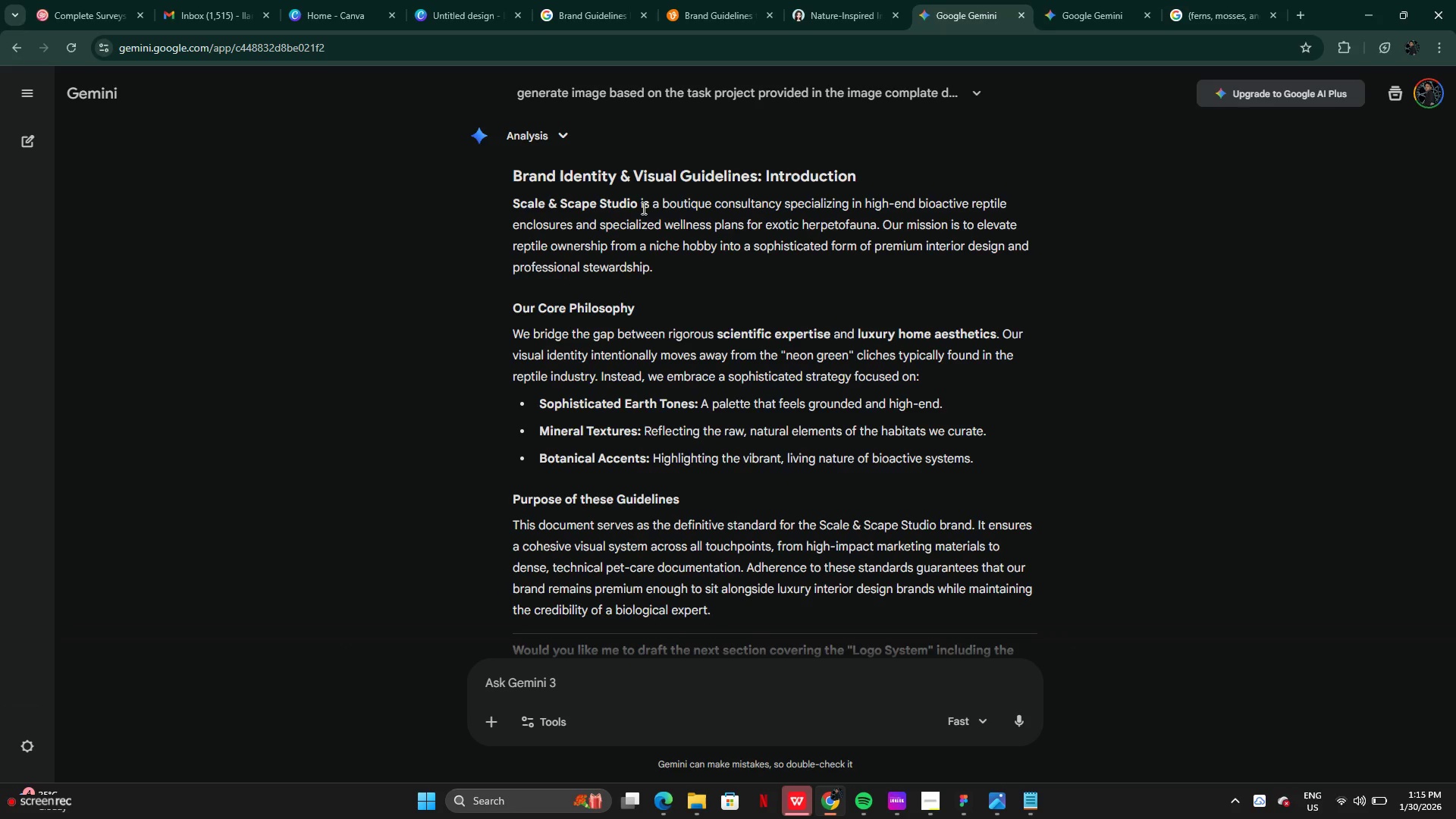 
left_click_drag(start_coordinate=[642, 202], to_coordinate=[668, 263])
 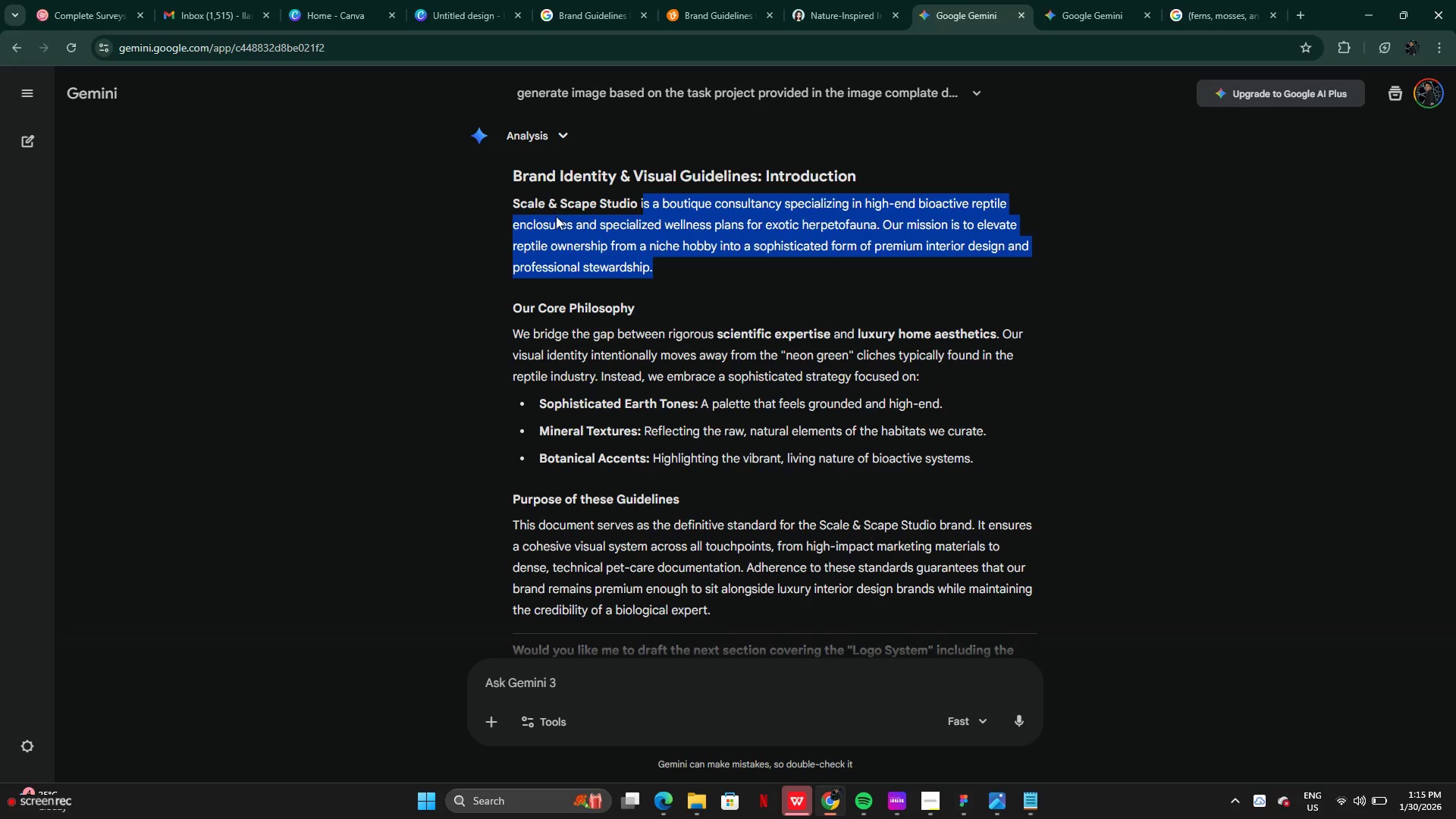 
left_click([556, 216])
 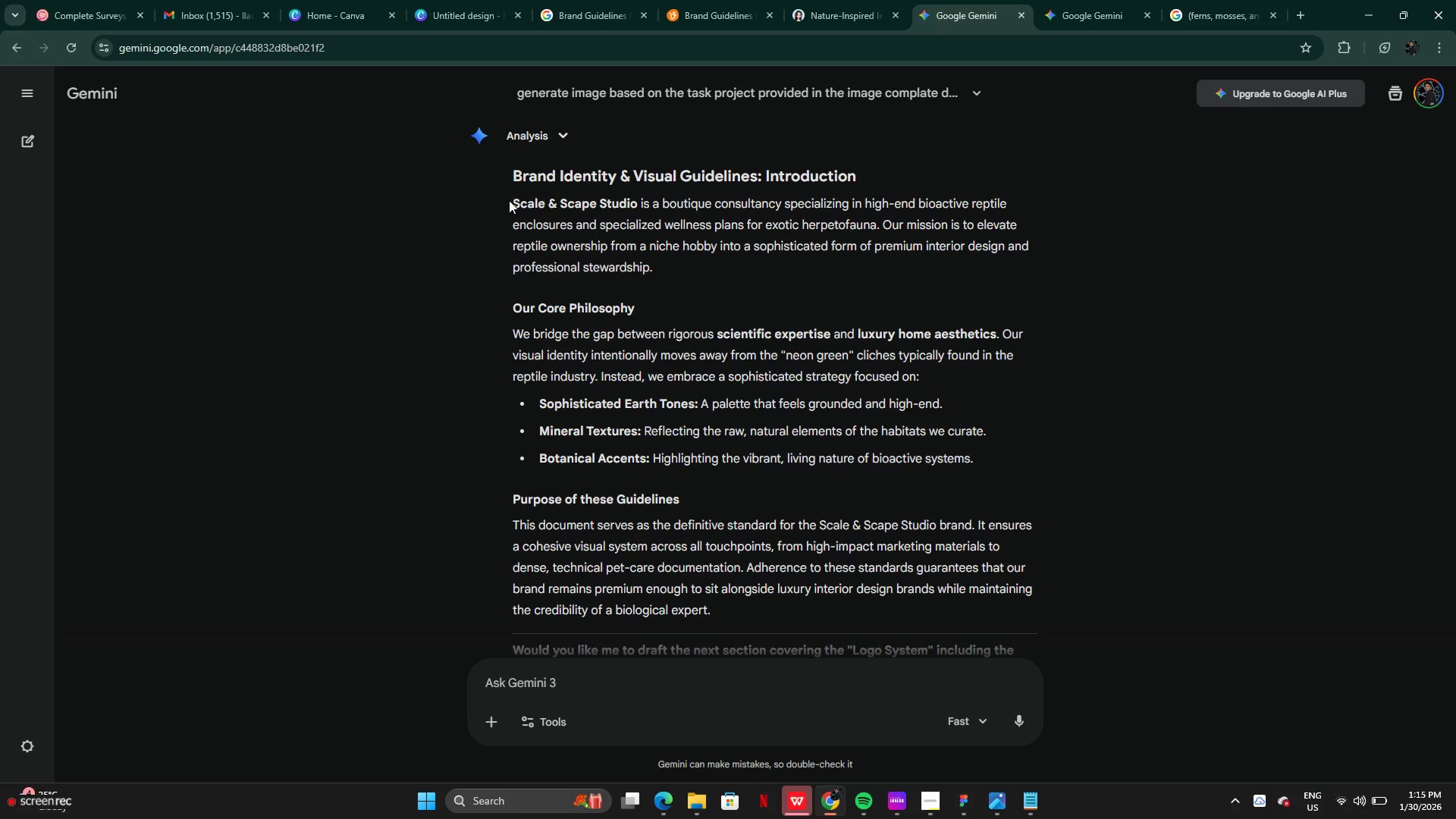 
left_click_drag(start_coordinate=[509, 200], to_coordinate=[653, 267])
 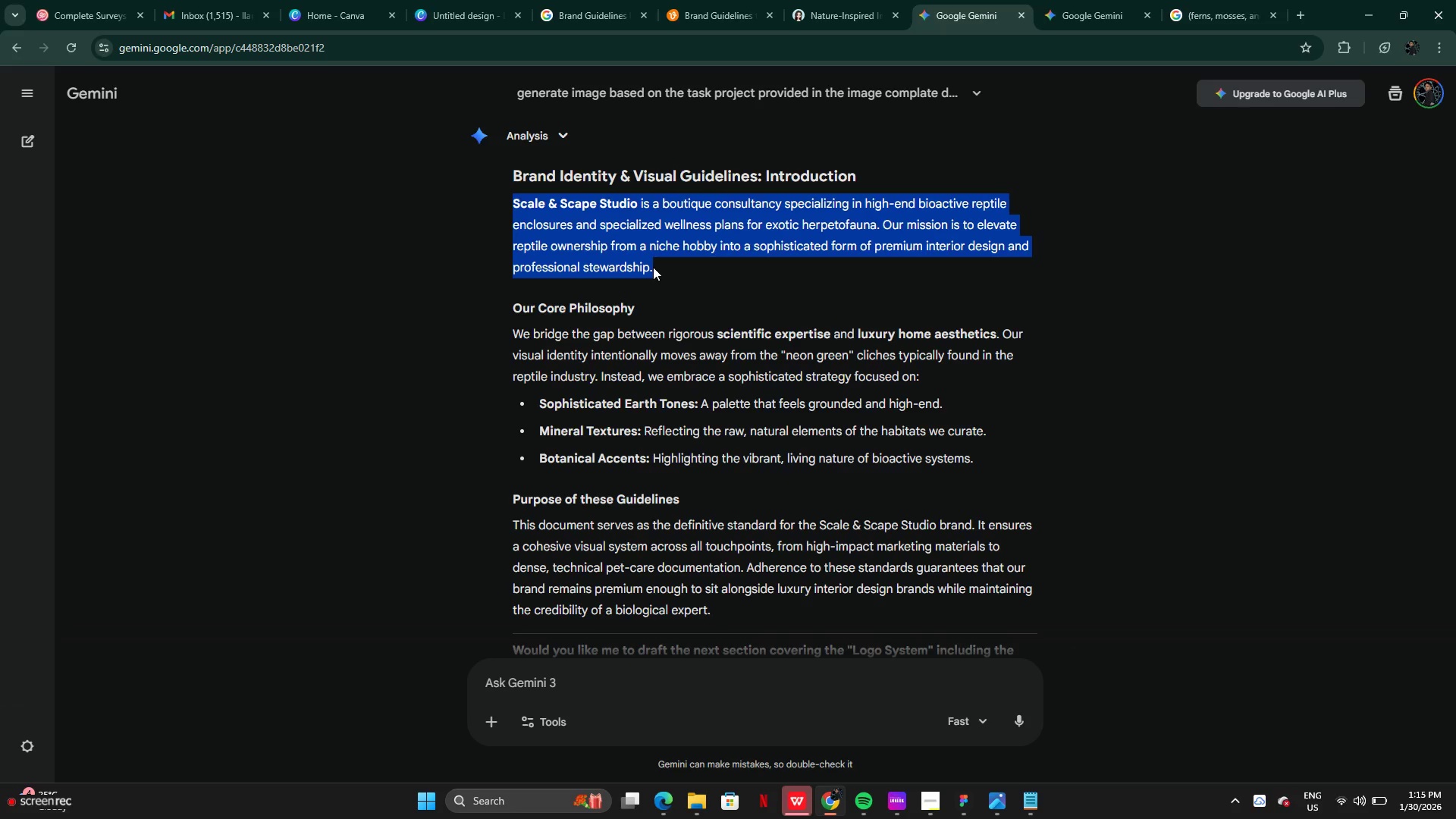 
key(Control+C)
 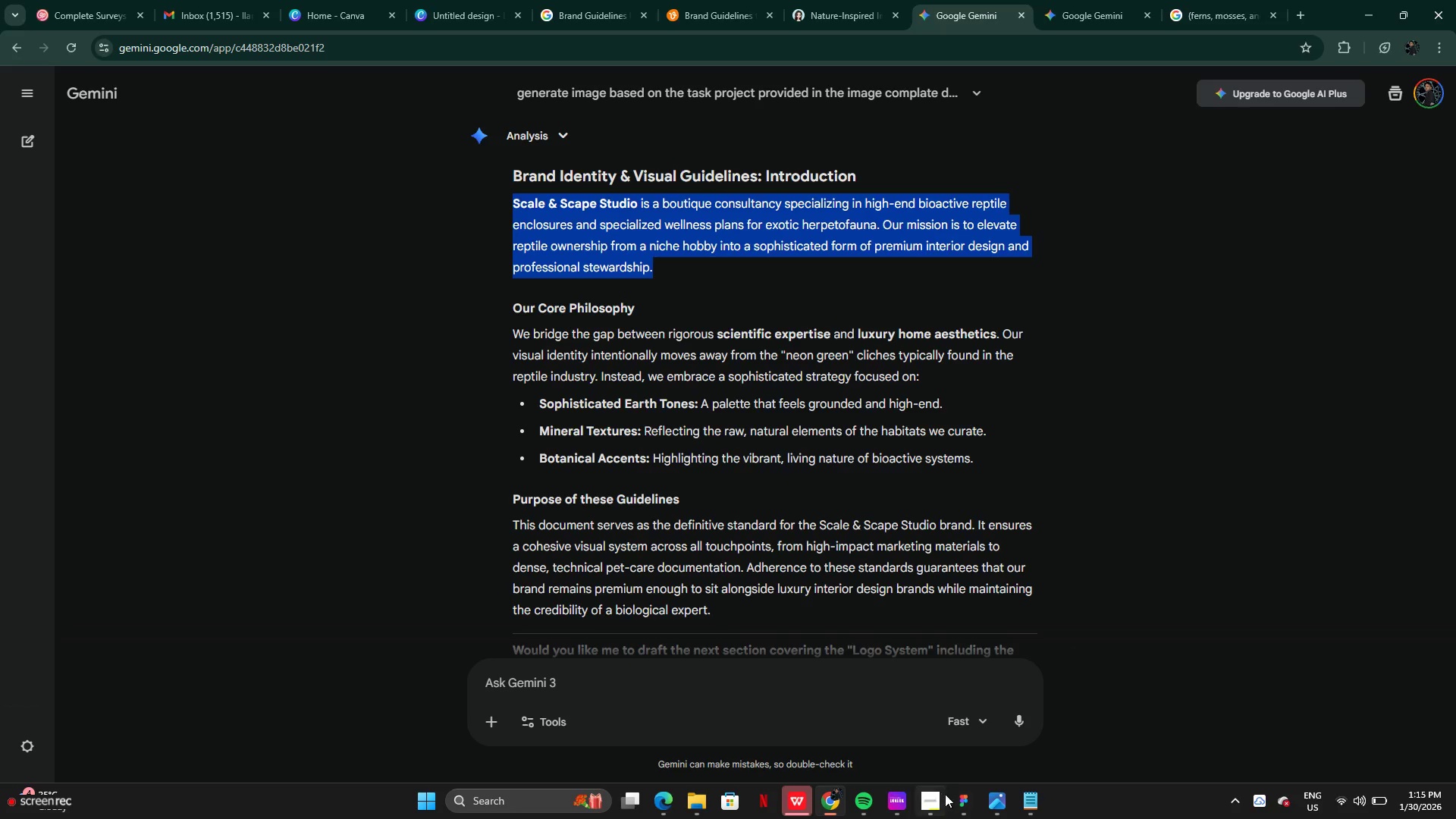 
left_click([934, 797])